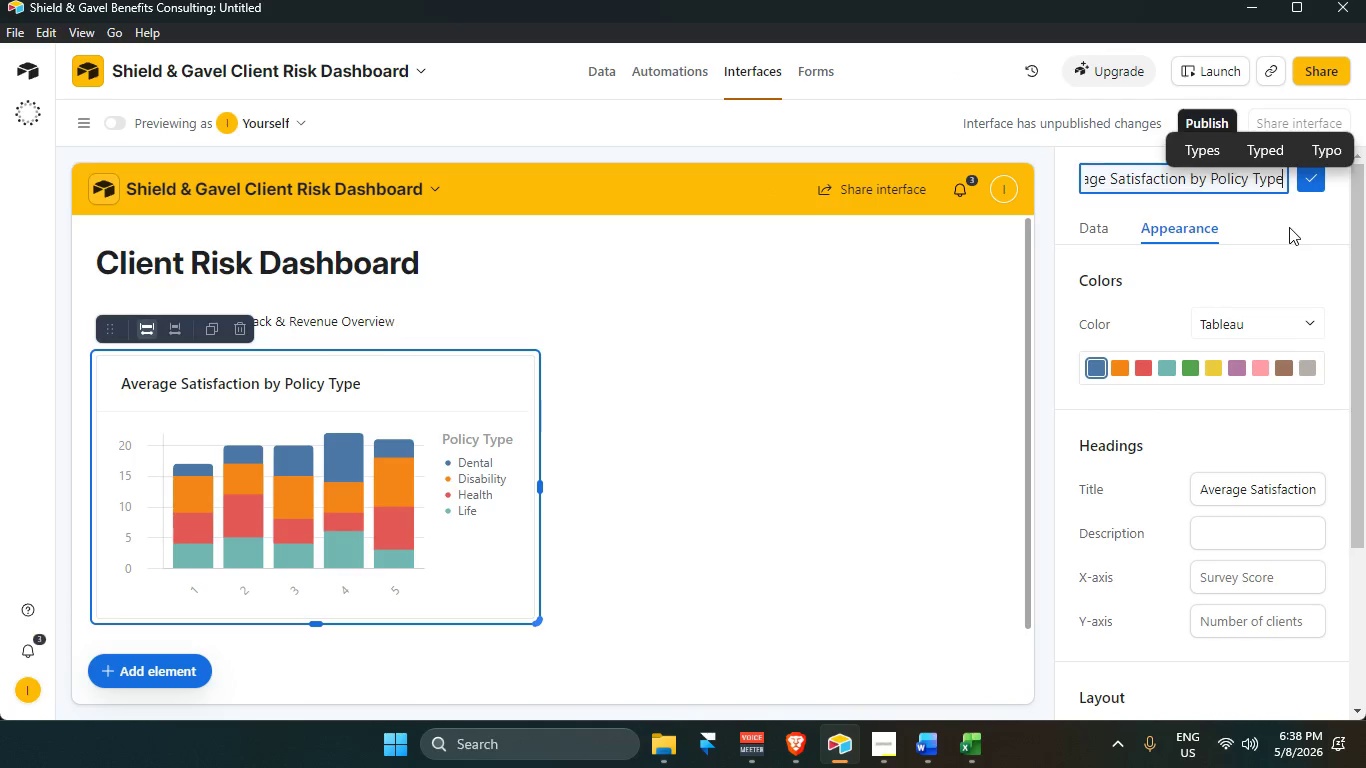 
triple_click([1289, 227])
 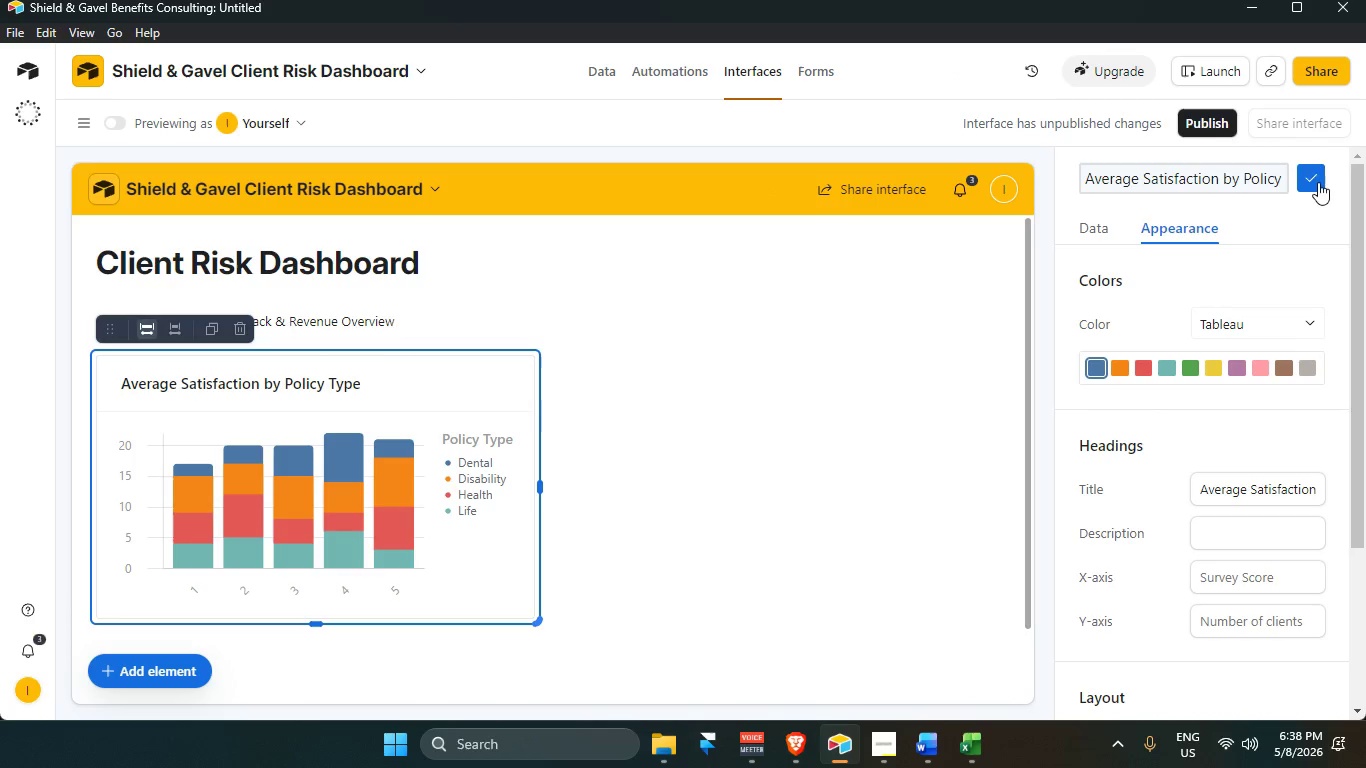 
left_click([1315, 178])
 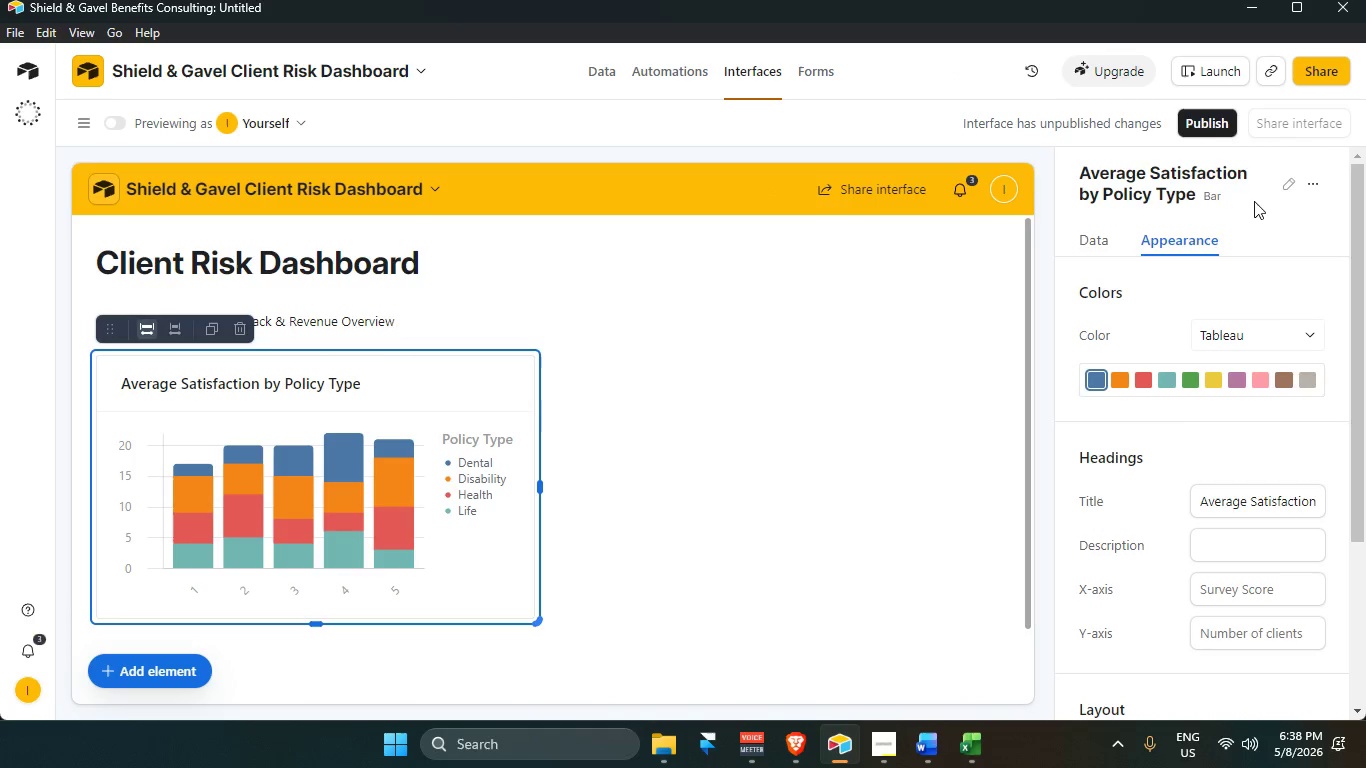 
left_click([1220, 196])
 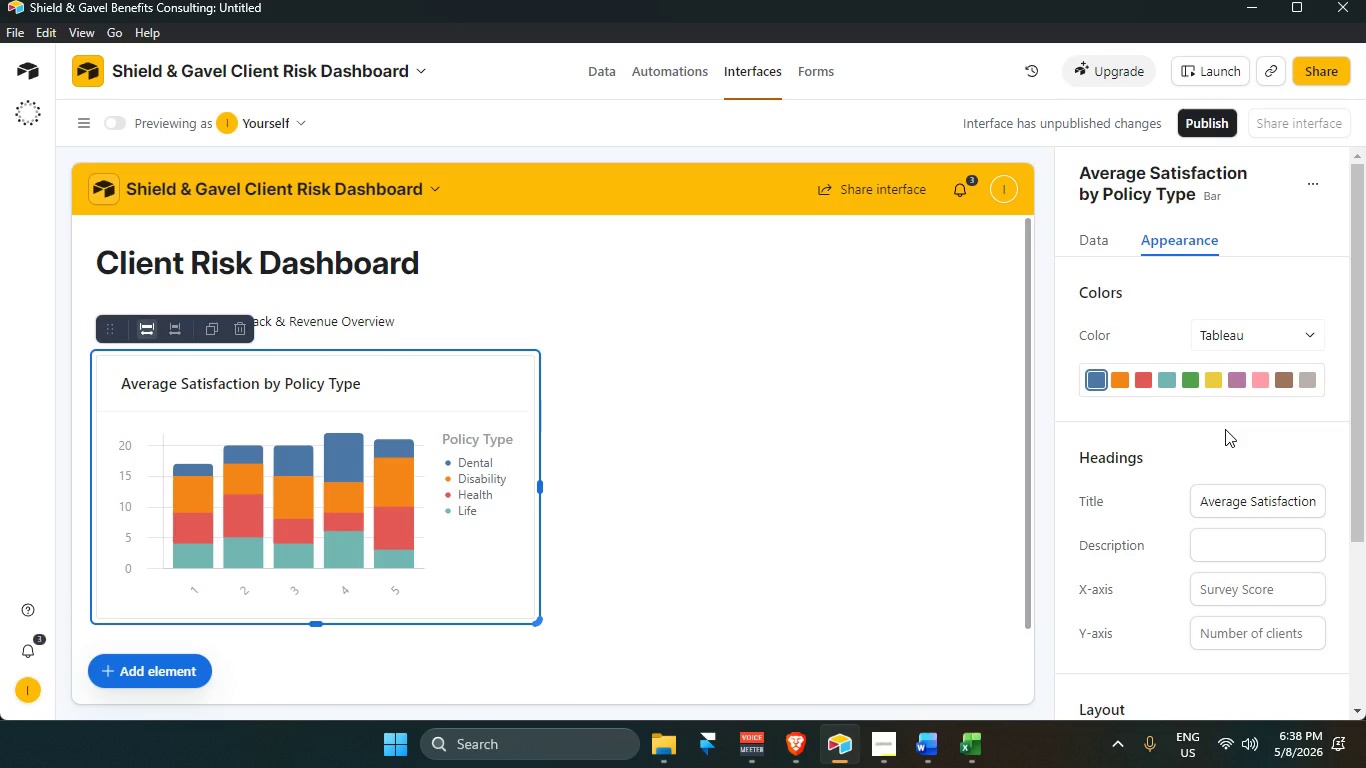 
scroll: coordinate [1227, 461], scroll_direction: down, amount: 6.0
 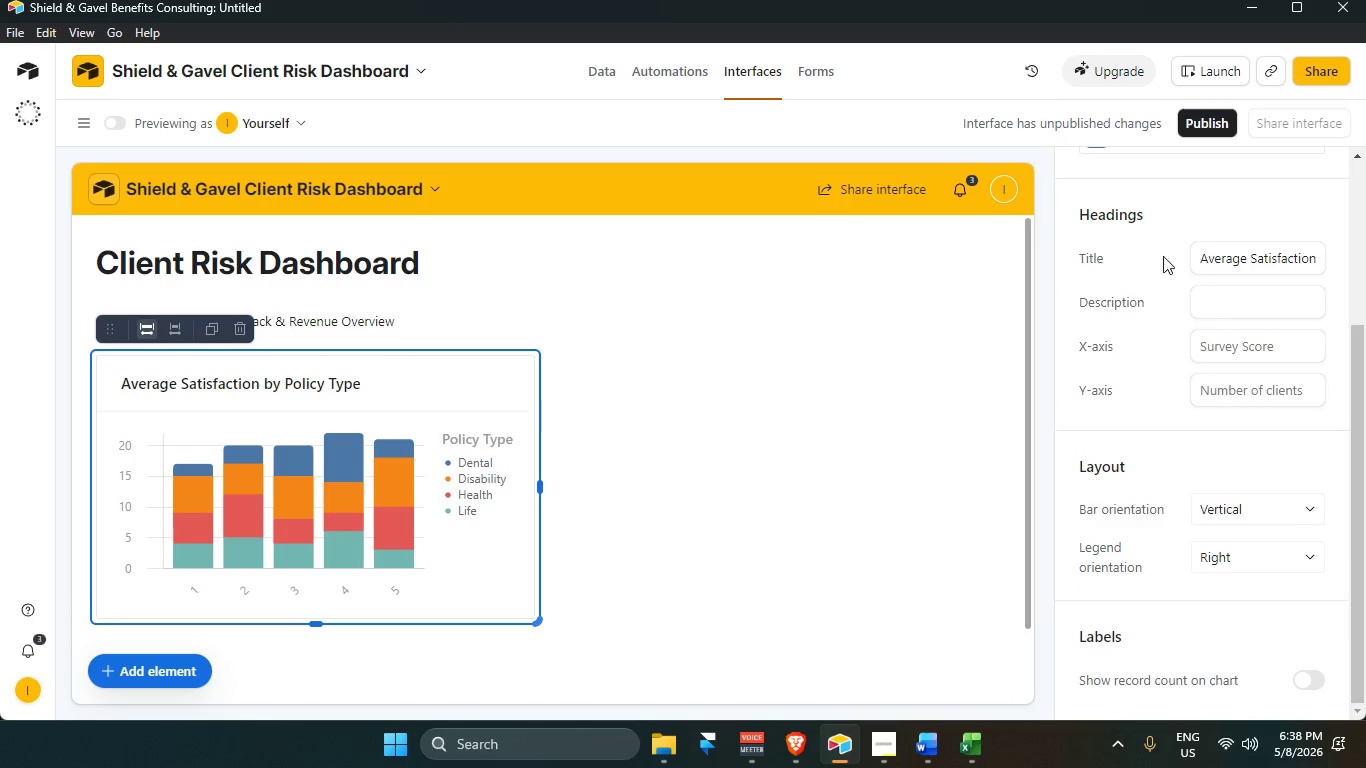 
scroll: coordinate [1174, 263], scroll_direction: up, amount: 4.0
 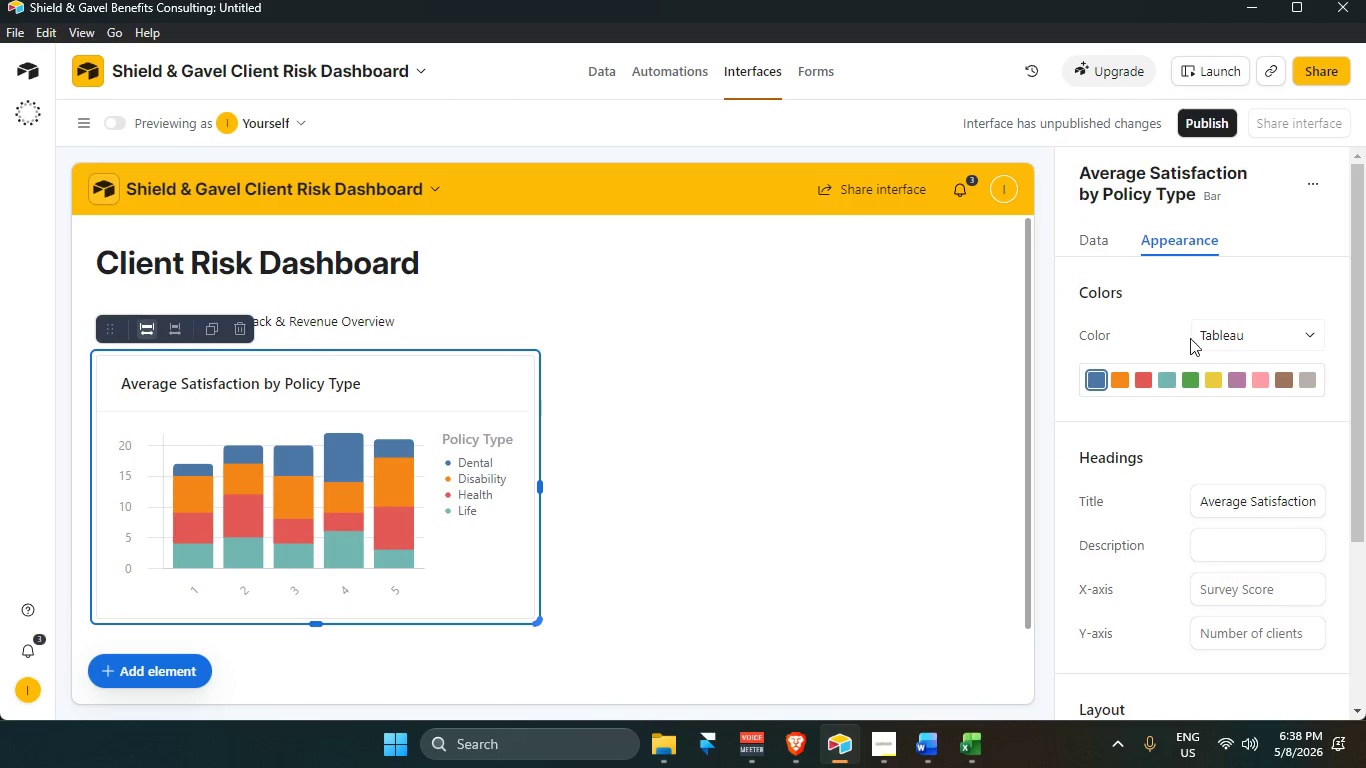 
scroll: coordinate [1211, 470], scroll_direction: down, amount: 3.0
 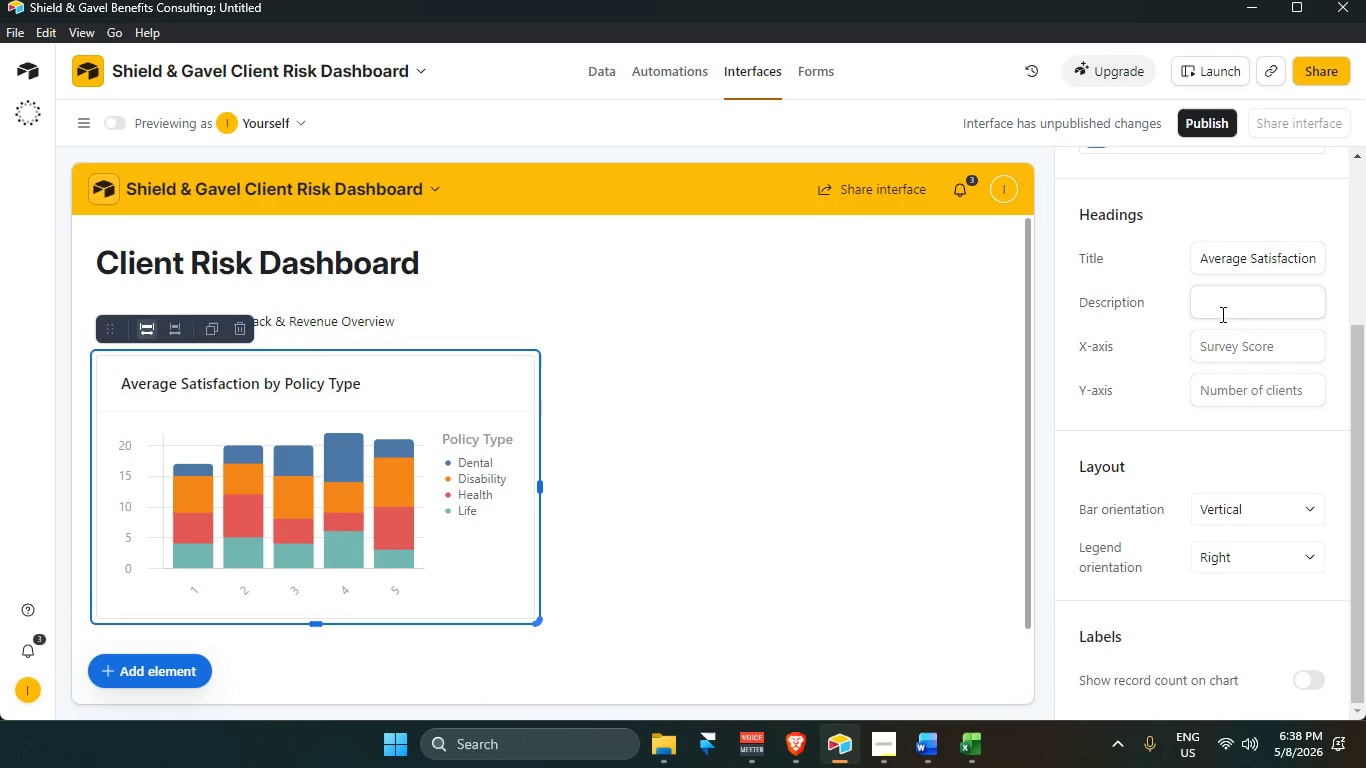 
left_click([1221, 303])
 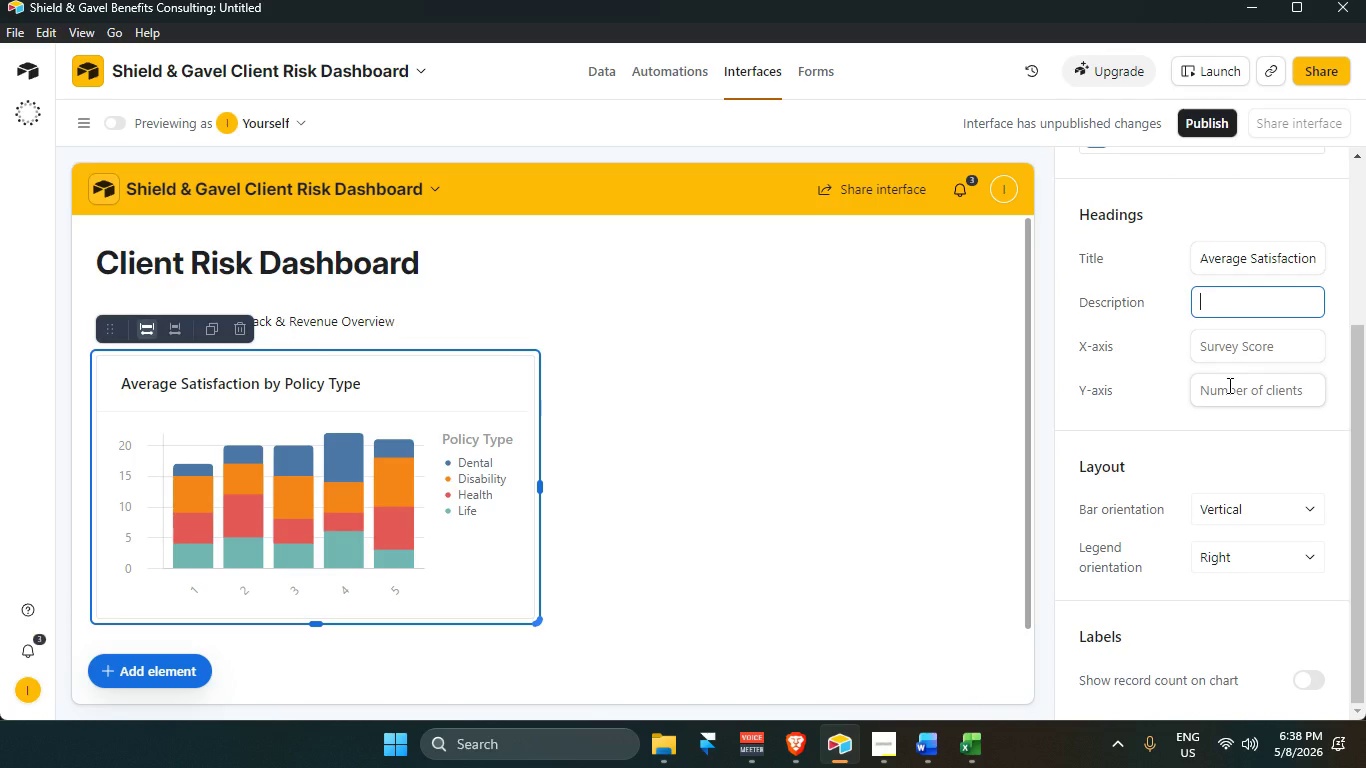 
key(G)
 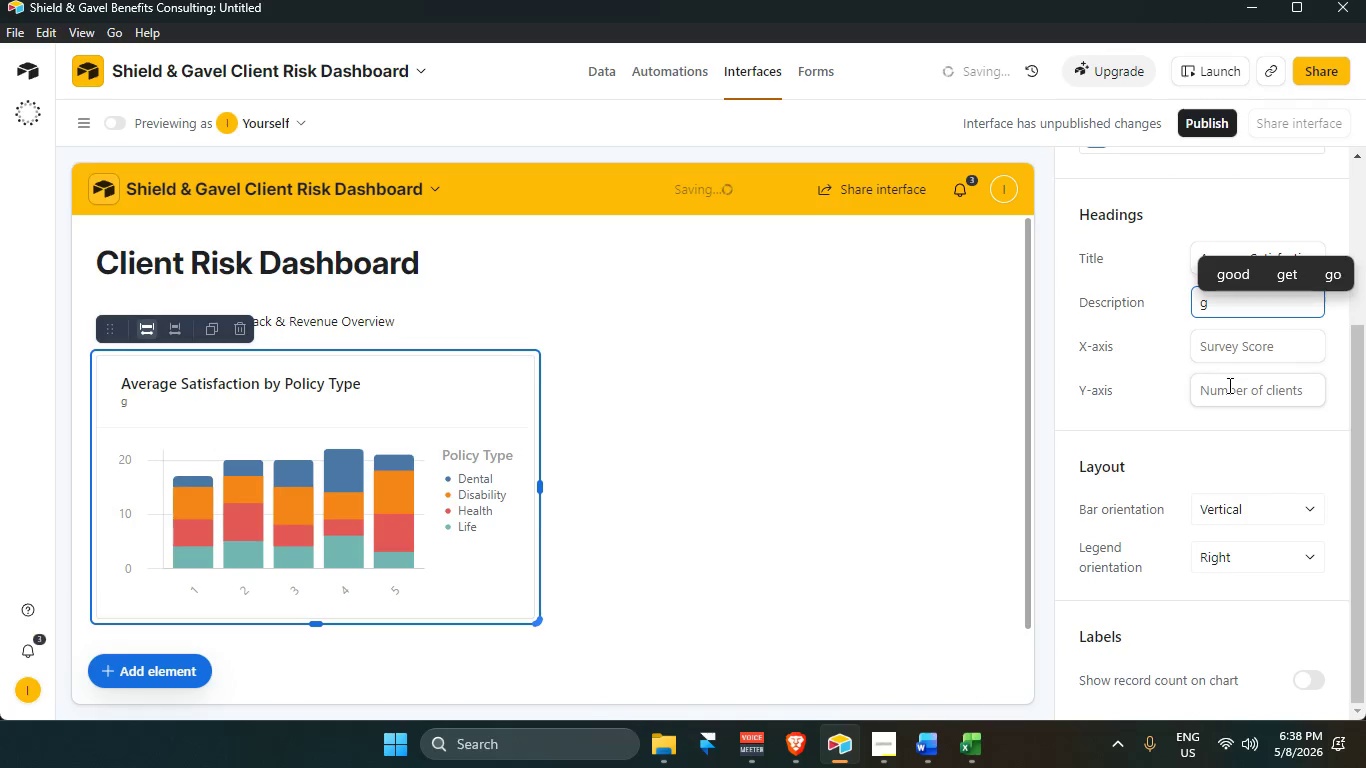 
key(Backspace)
 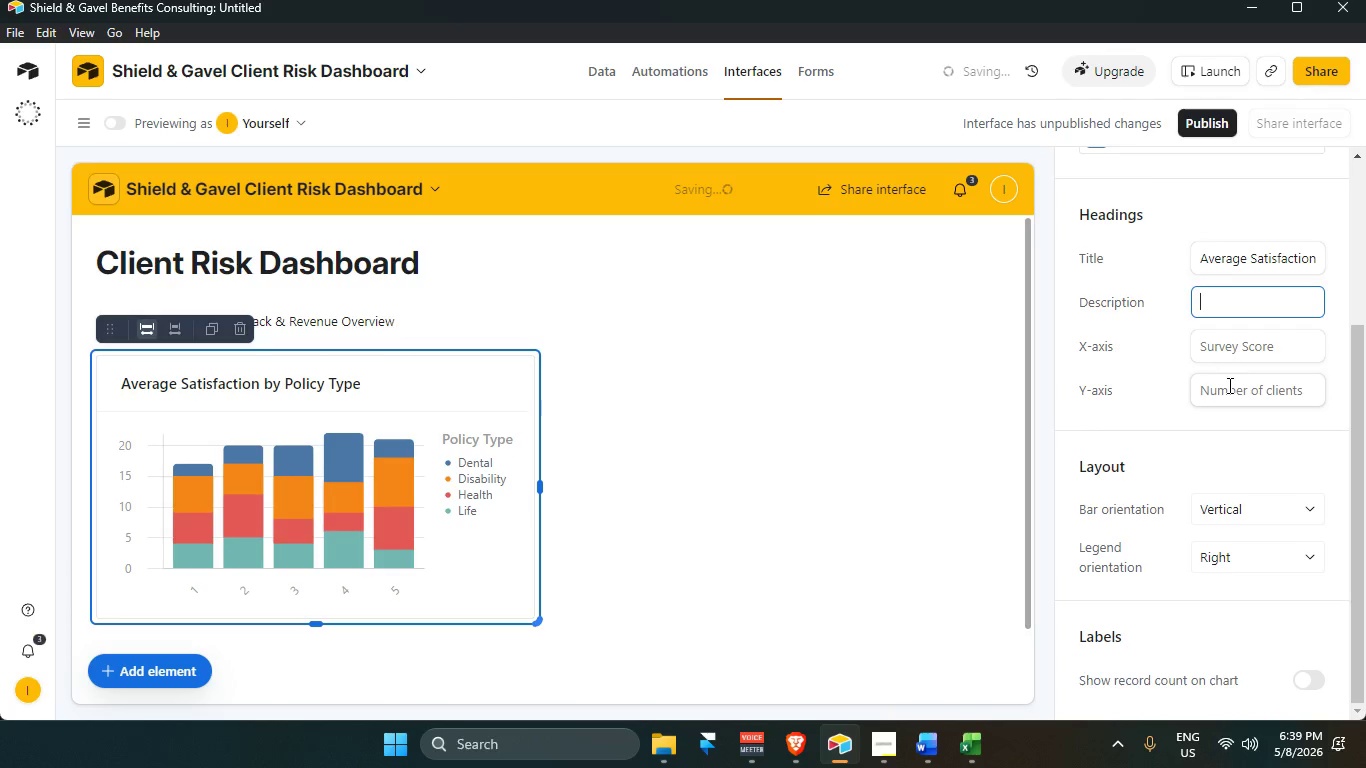 
scroll: coordinate [1246, 464], scroll_direction: down, amount: 1.0
 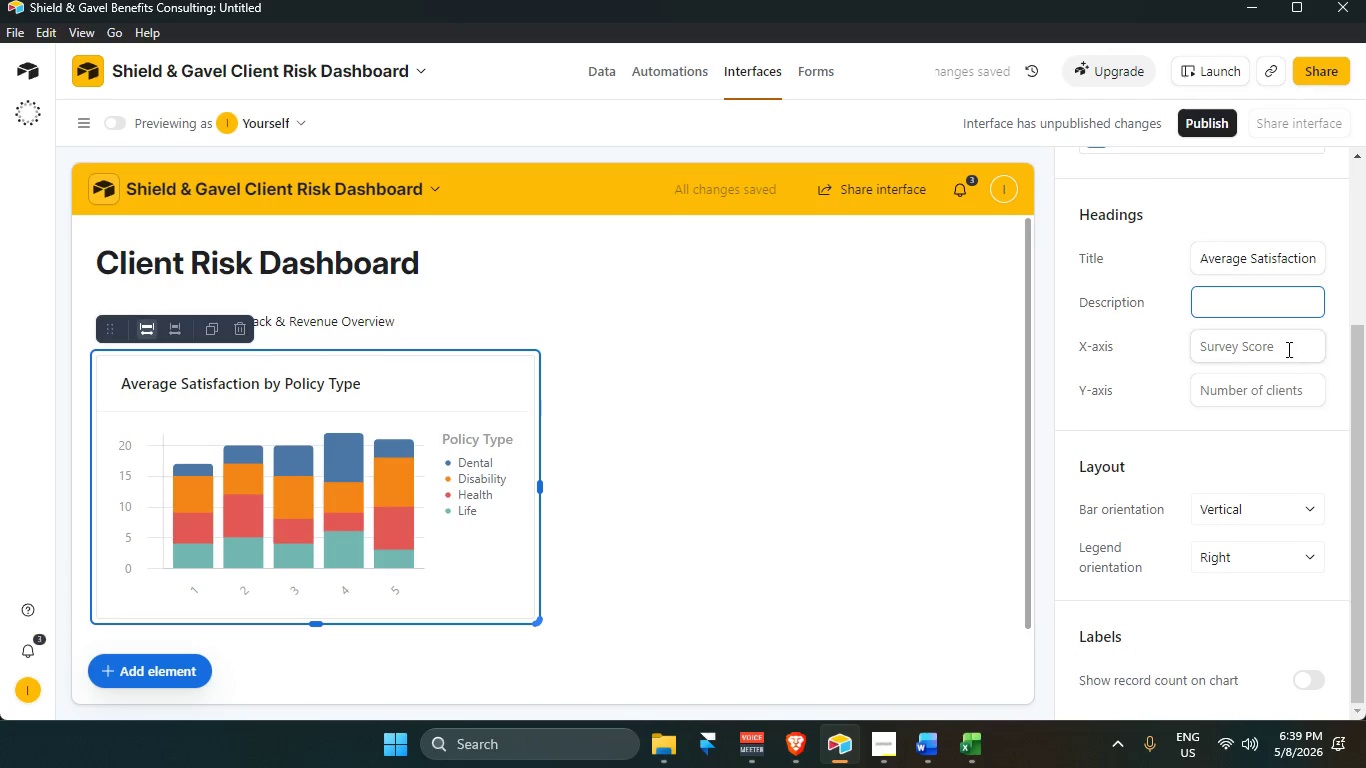 
left_click([1286, 348])
 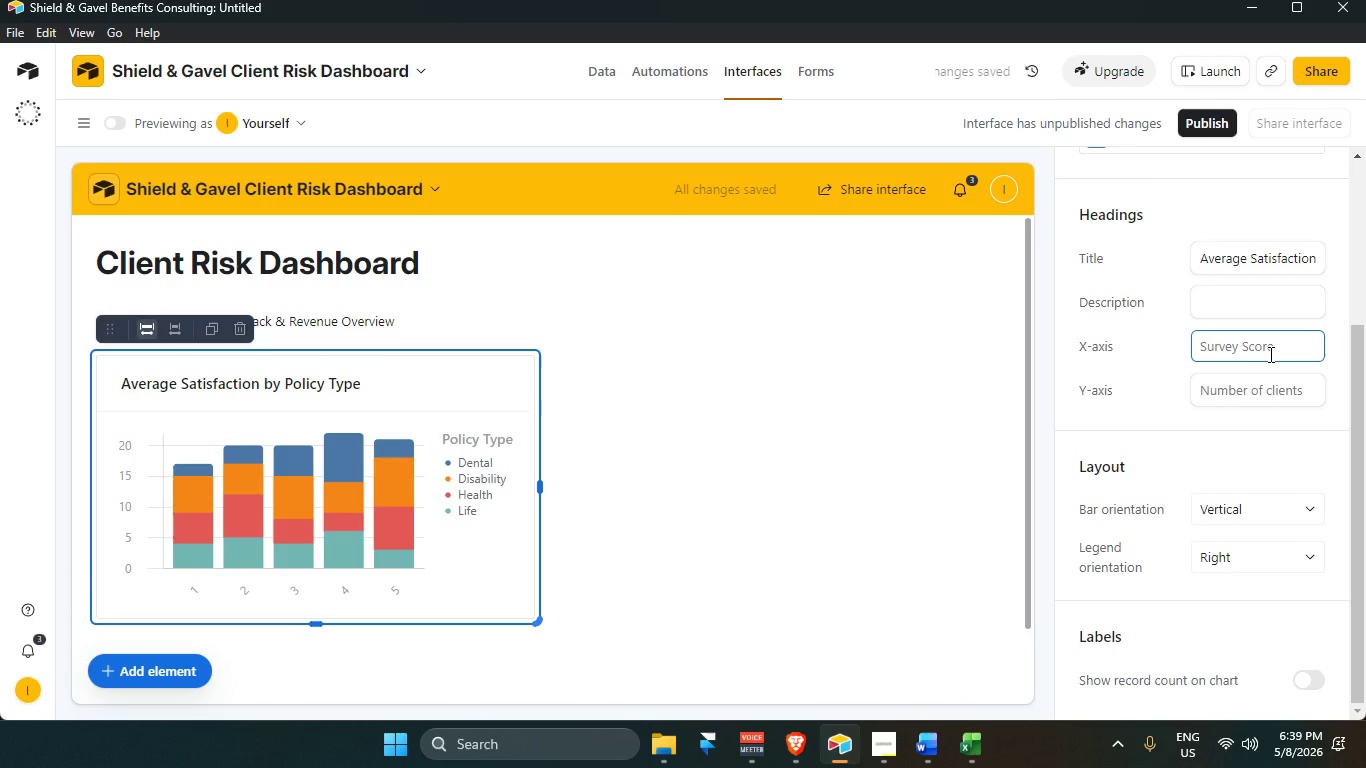 
type(huh)
key(Backspace)
key(Backspace)
key(Backspace)
 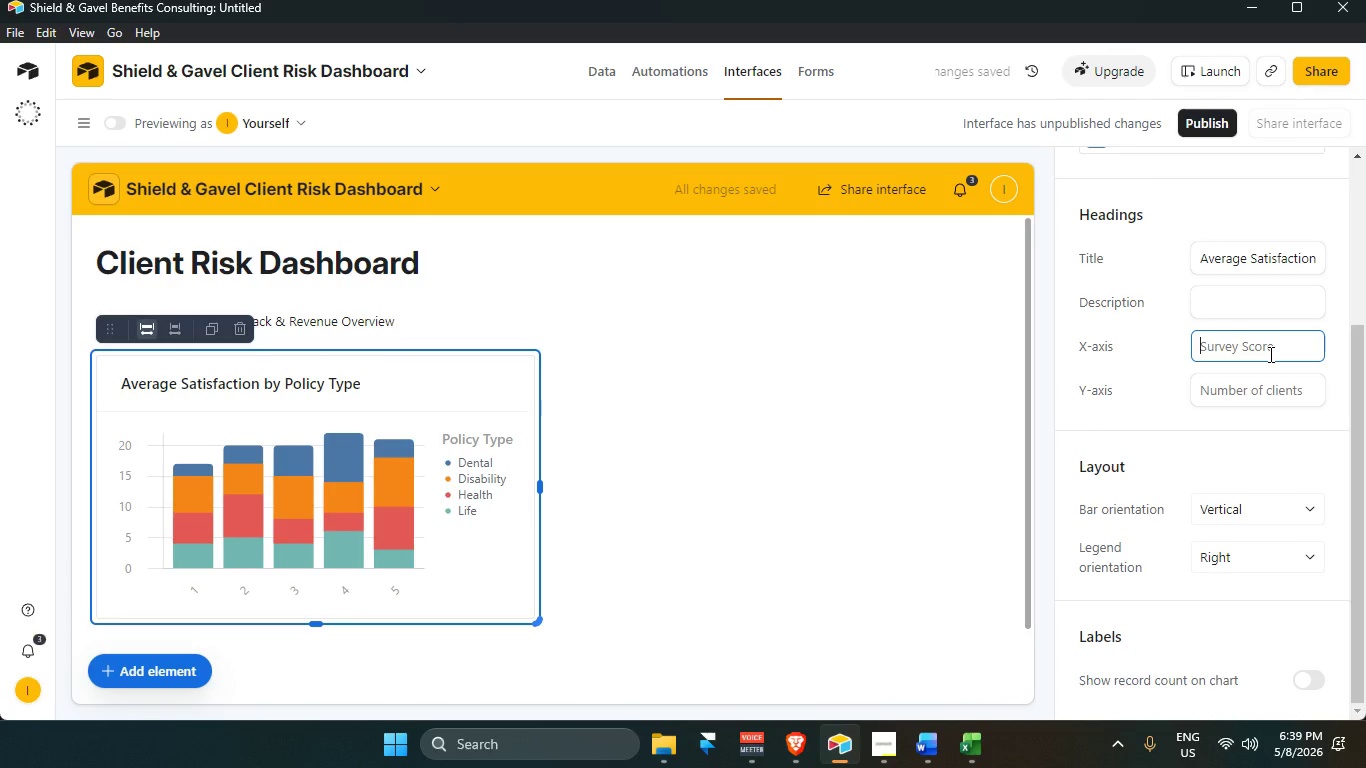 
type(Policy Type)
 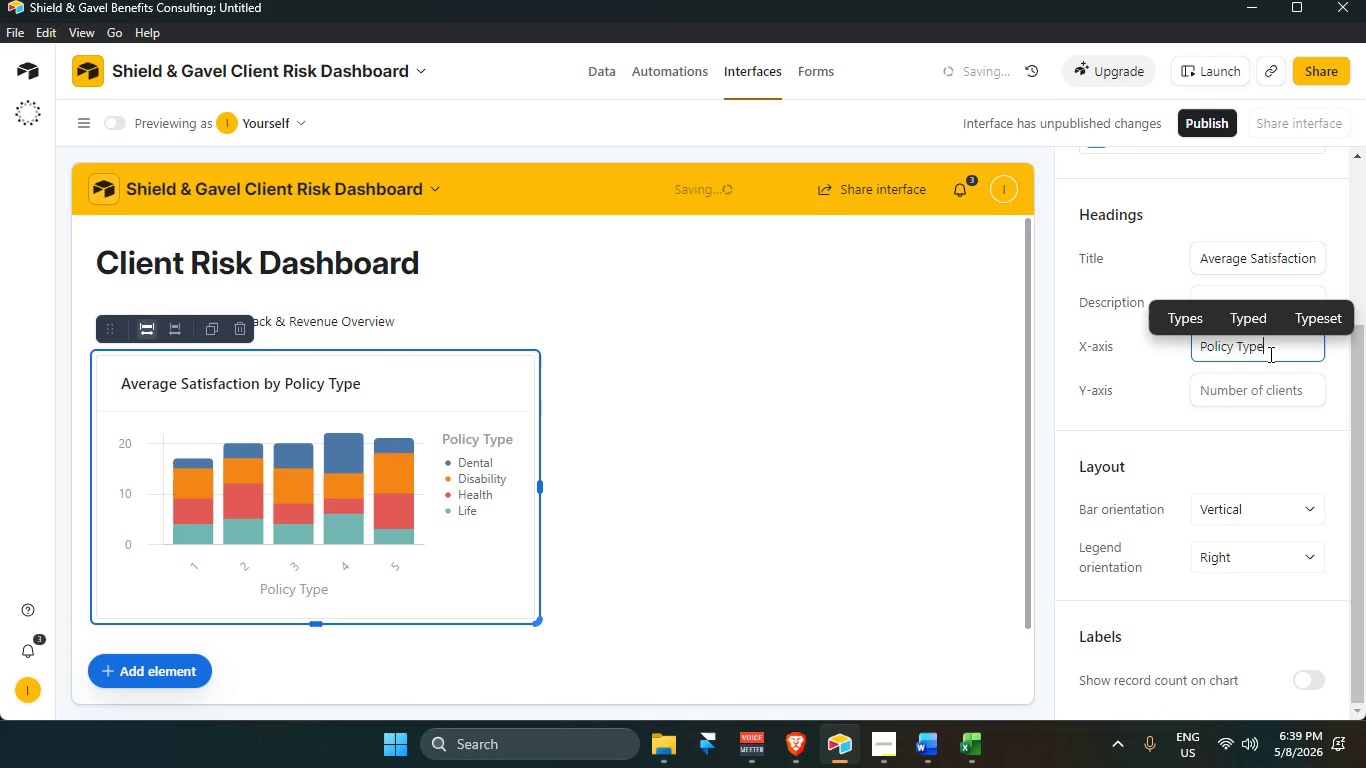 
left_click([1228, 393])
 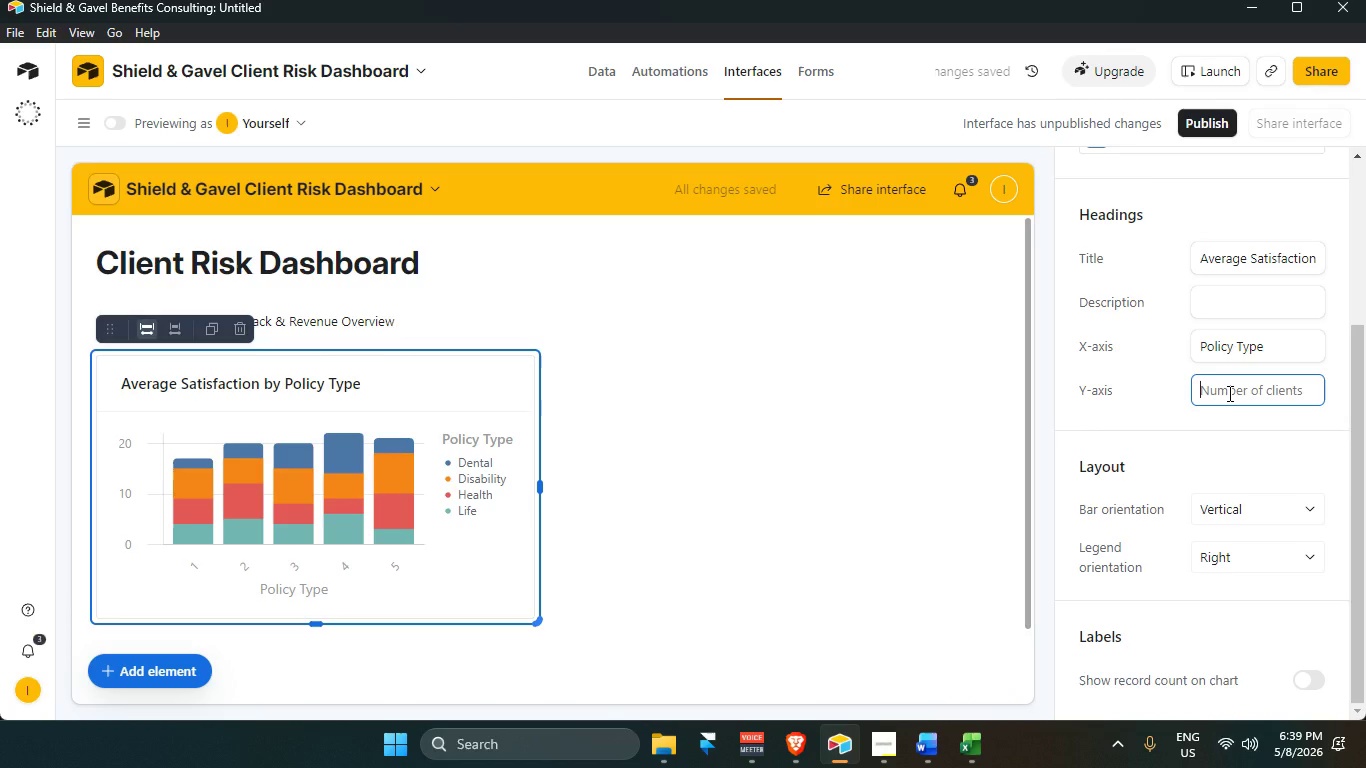 
wait(5.08)
 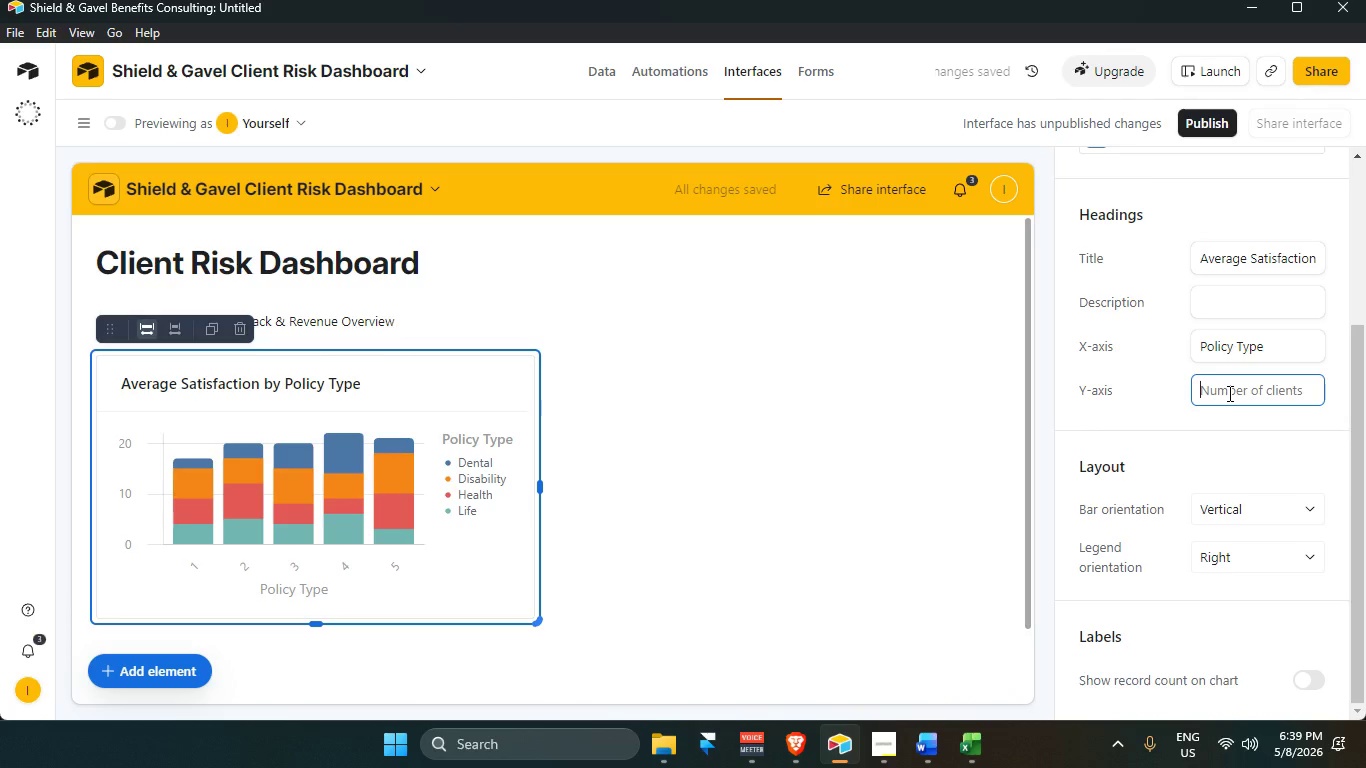 
type(Average Survey Score)
 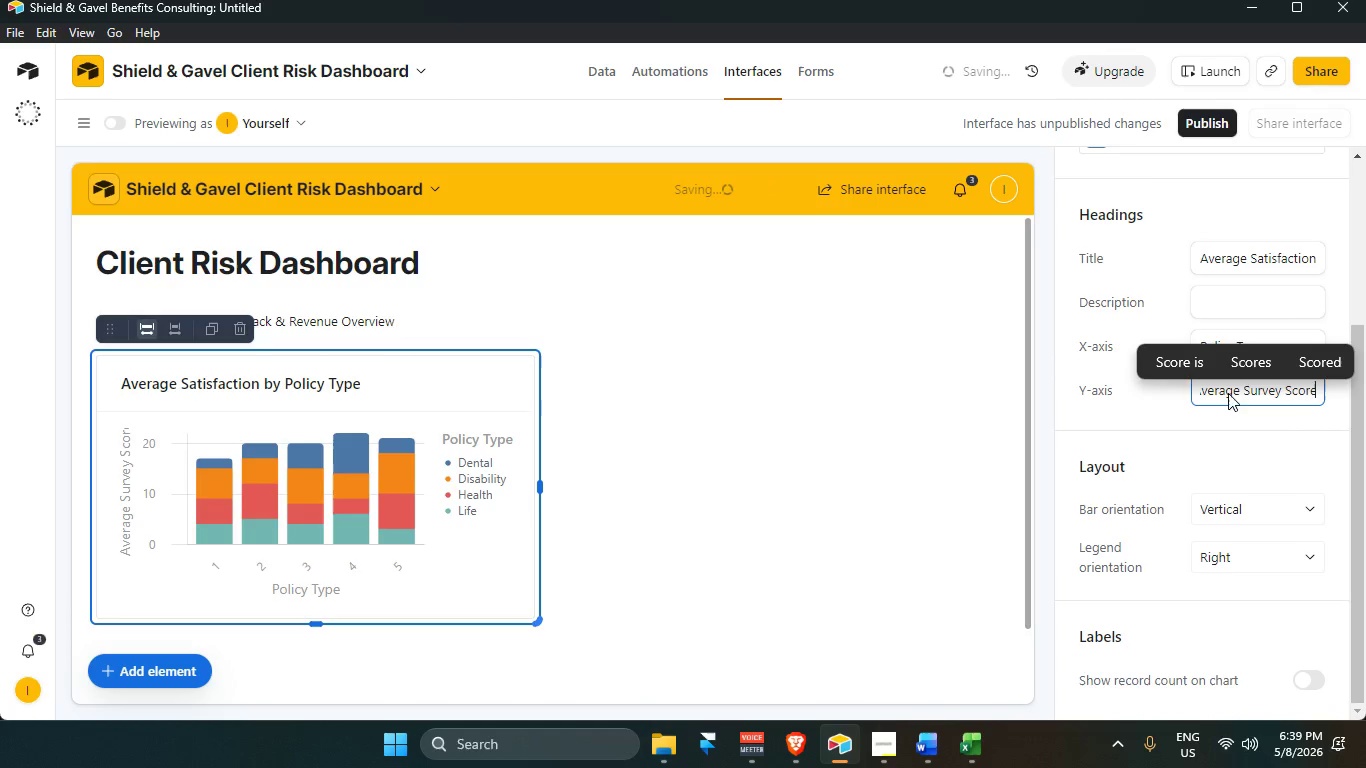 
left_click_drag(start_coordinate=[313, 621], to_coordinate=[305, 625])
 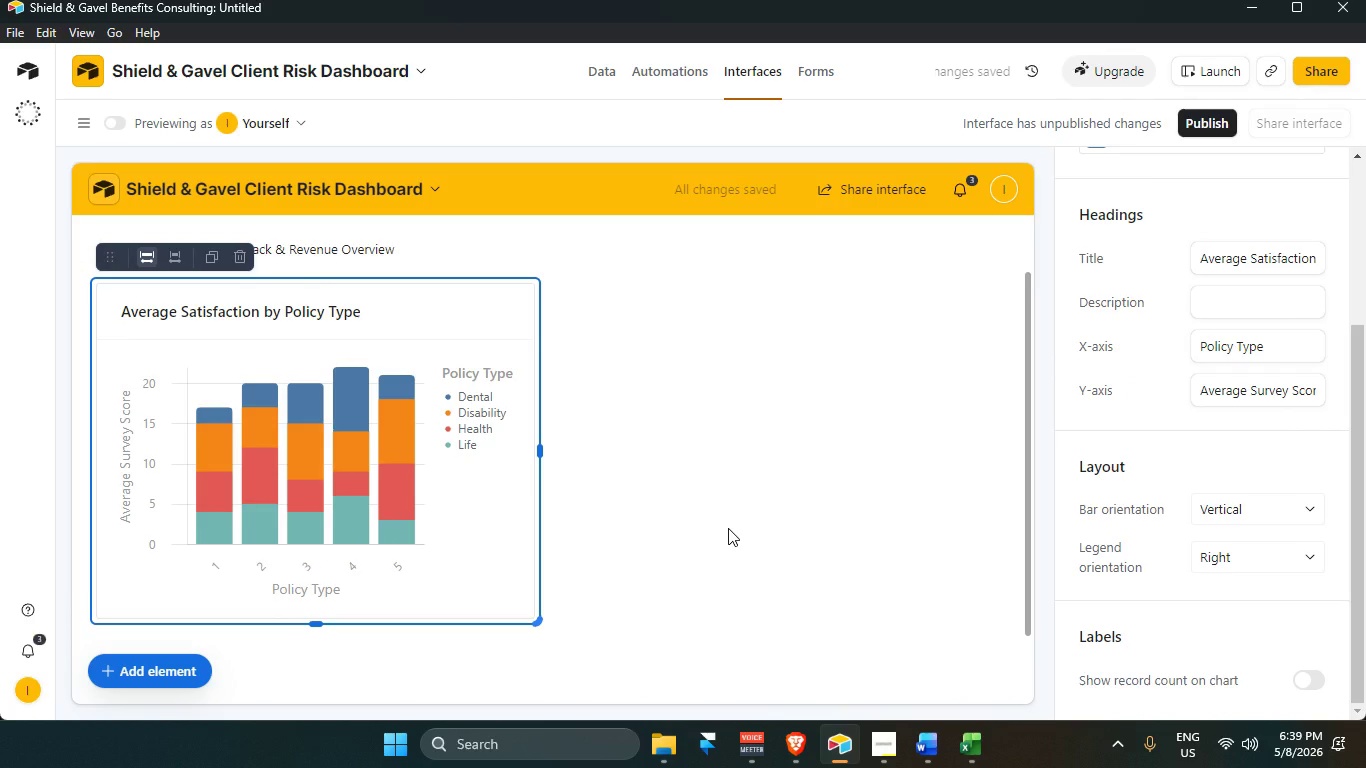 
left_click([728, 528])
 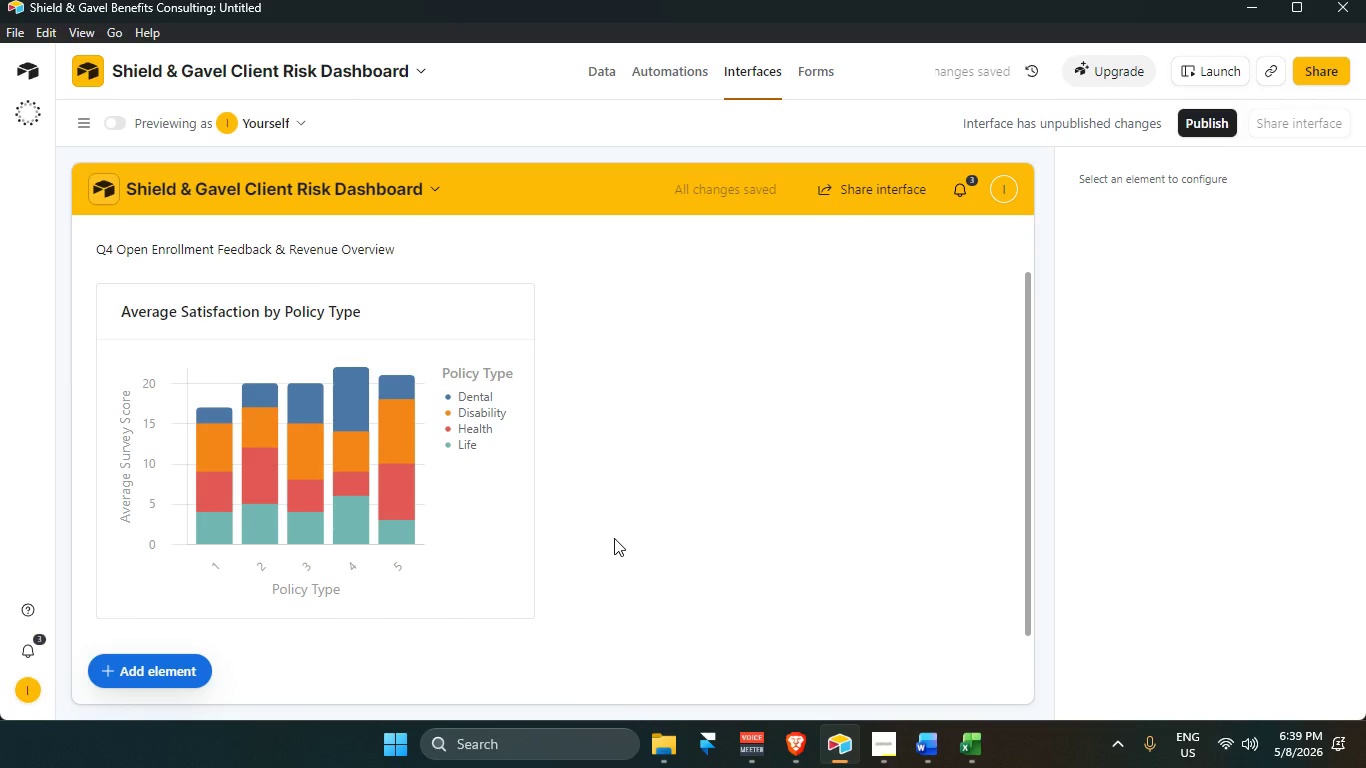 
left_click([395, 512])
 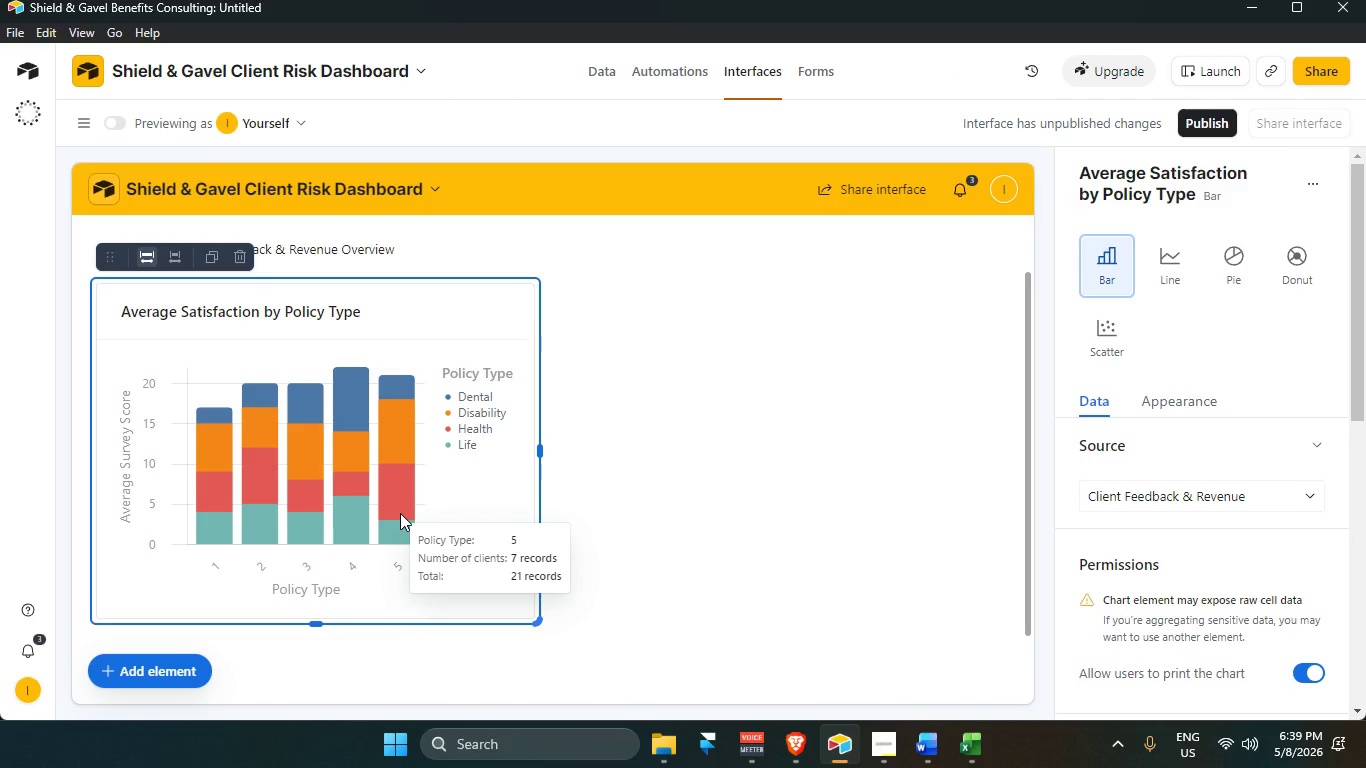 
wait(14.33)
 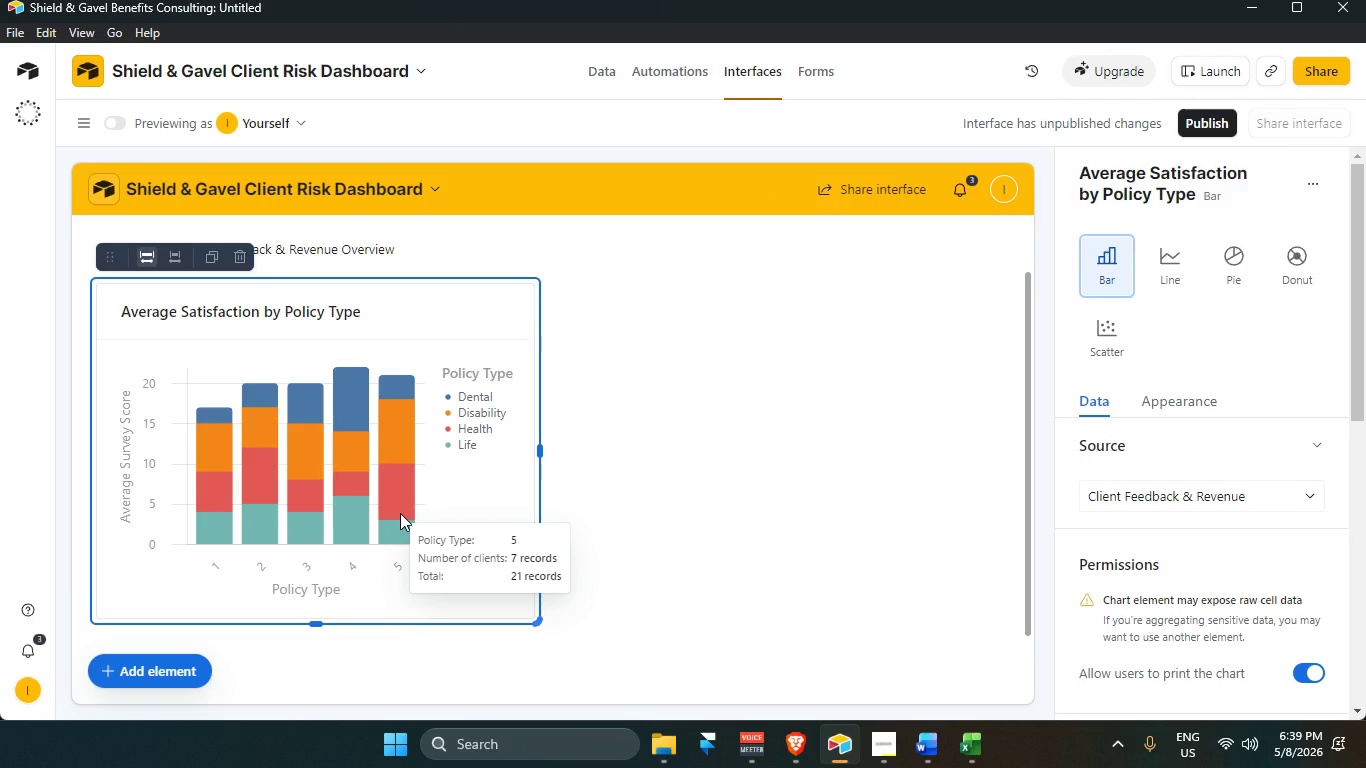 
left_click([830, 393])
 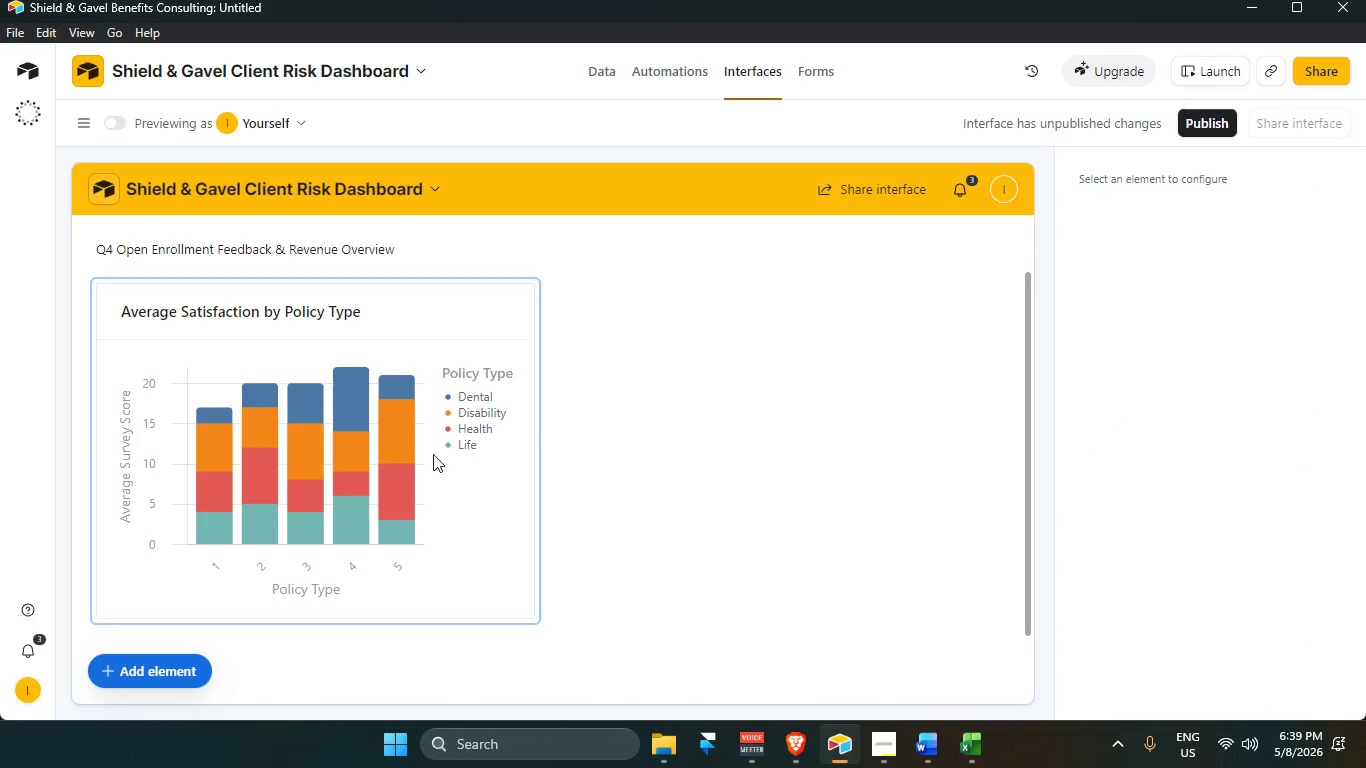 
left_click([322, 463])
 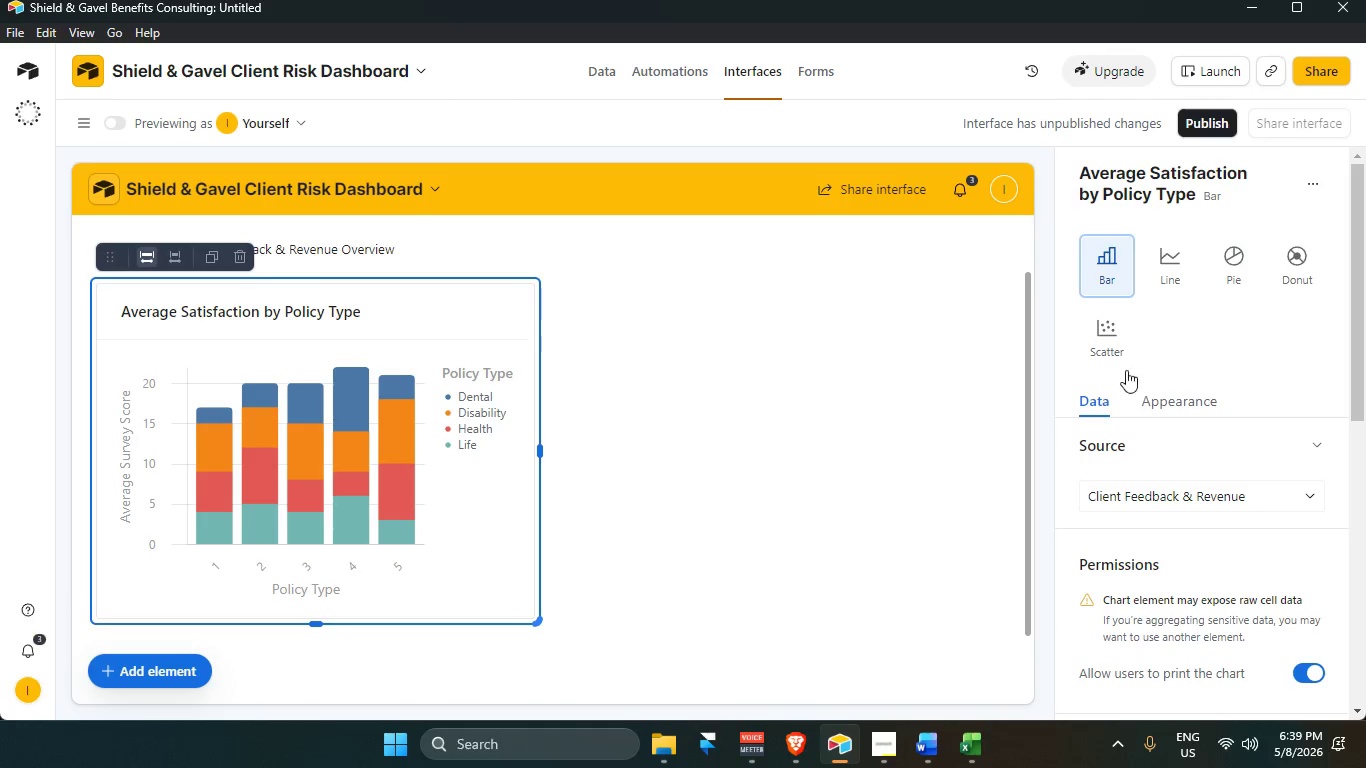 
scroll: coordinate [1253, 389], scroll_direction: down, amount: 11.0
 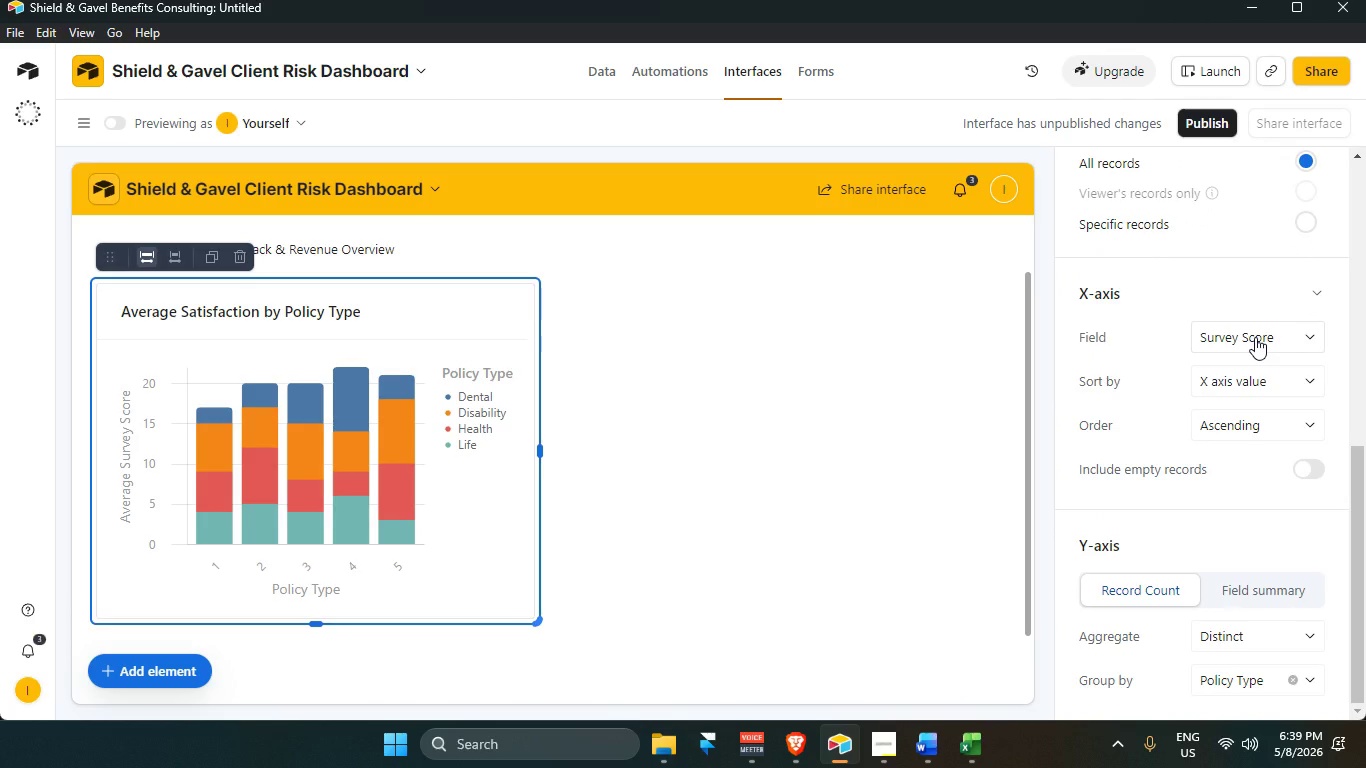 
left_click([1255, 337])
 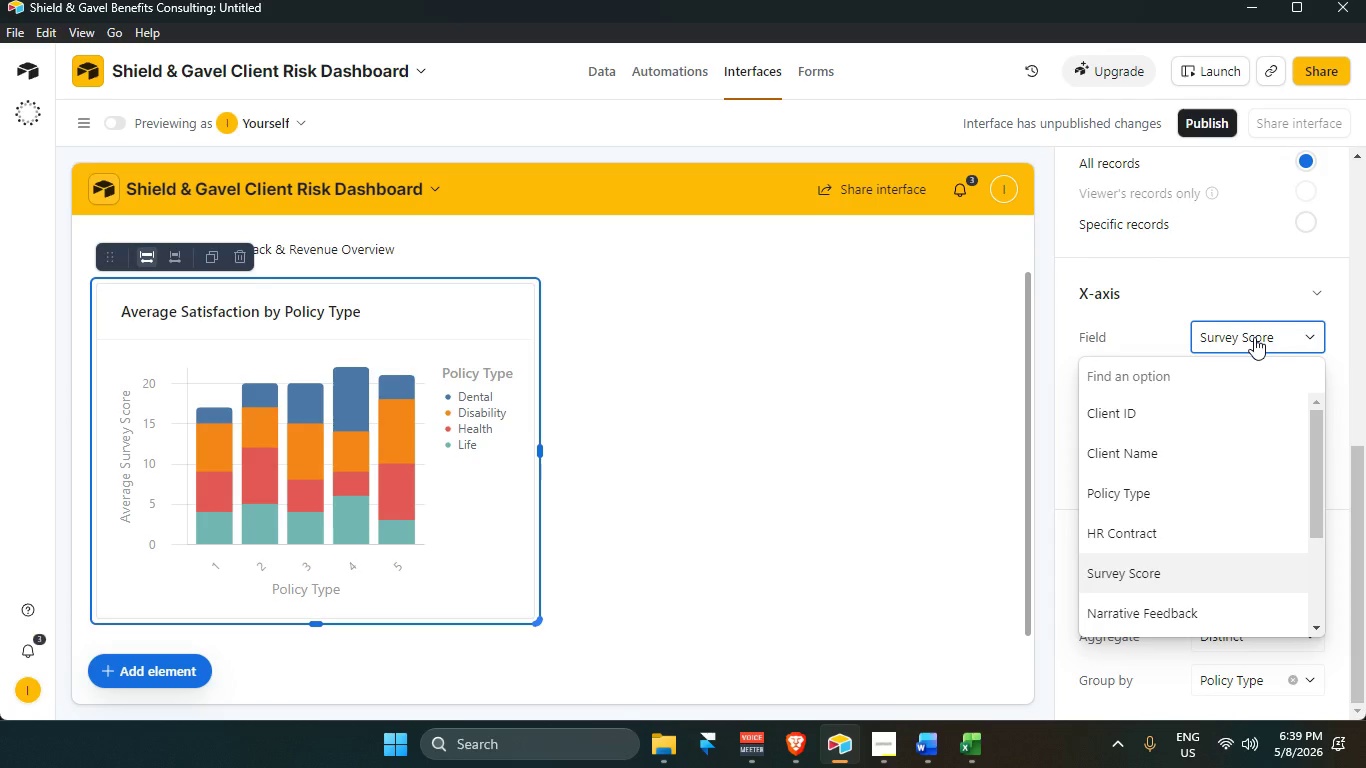 
left_click([1254, 337])
 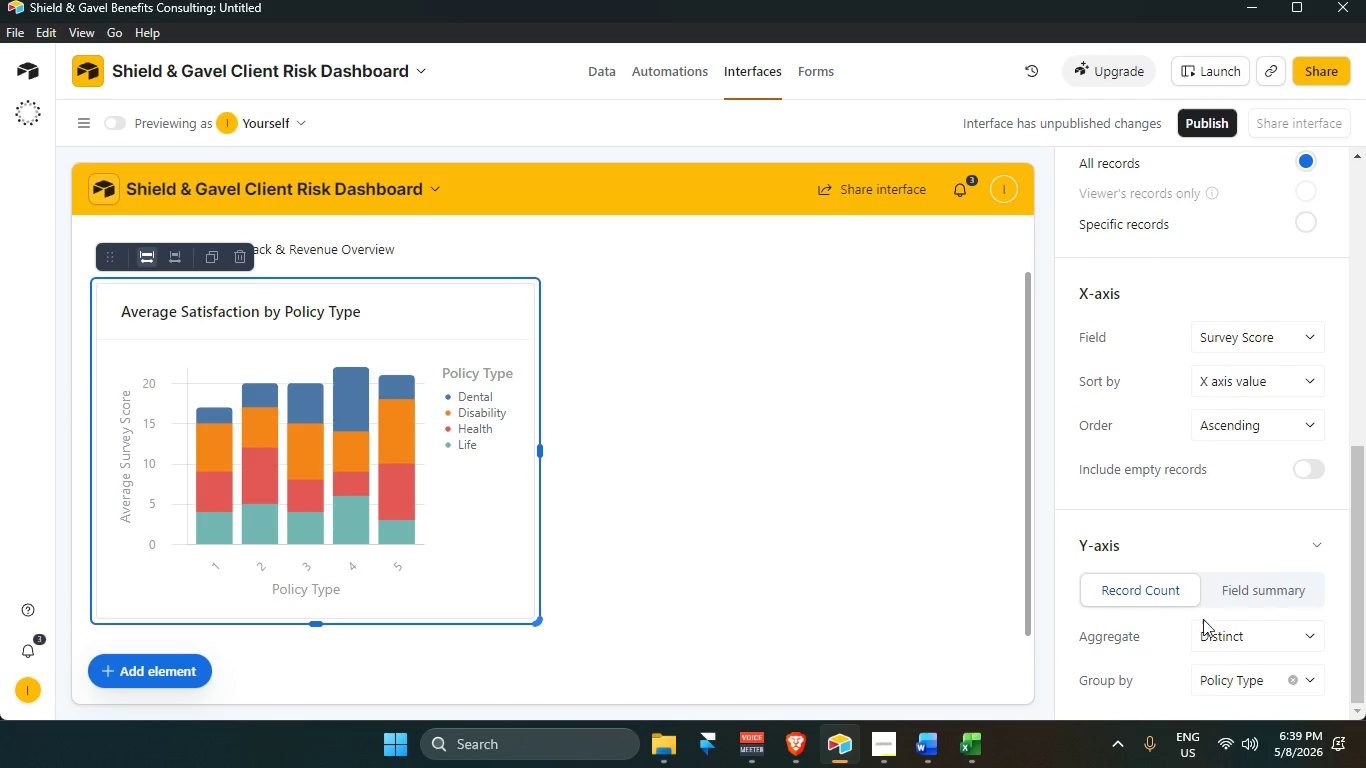 
scroll: coordinate [1203, 628], scroll_direction: down, amount: 3.0
 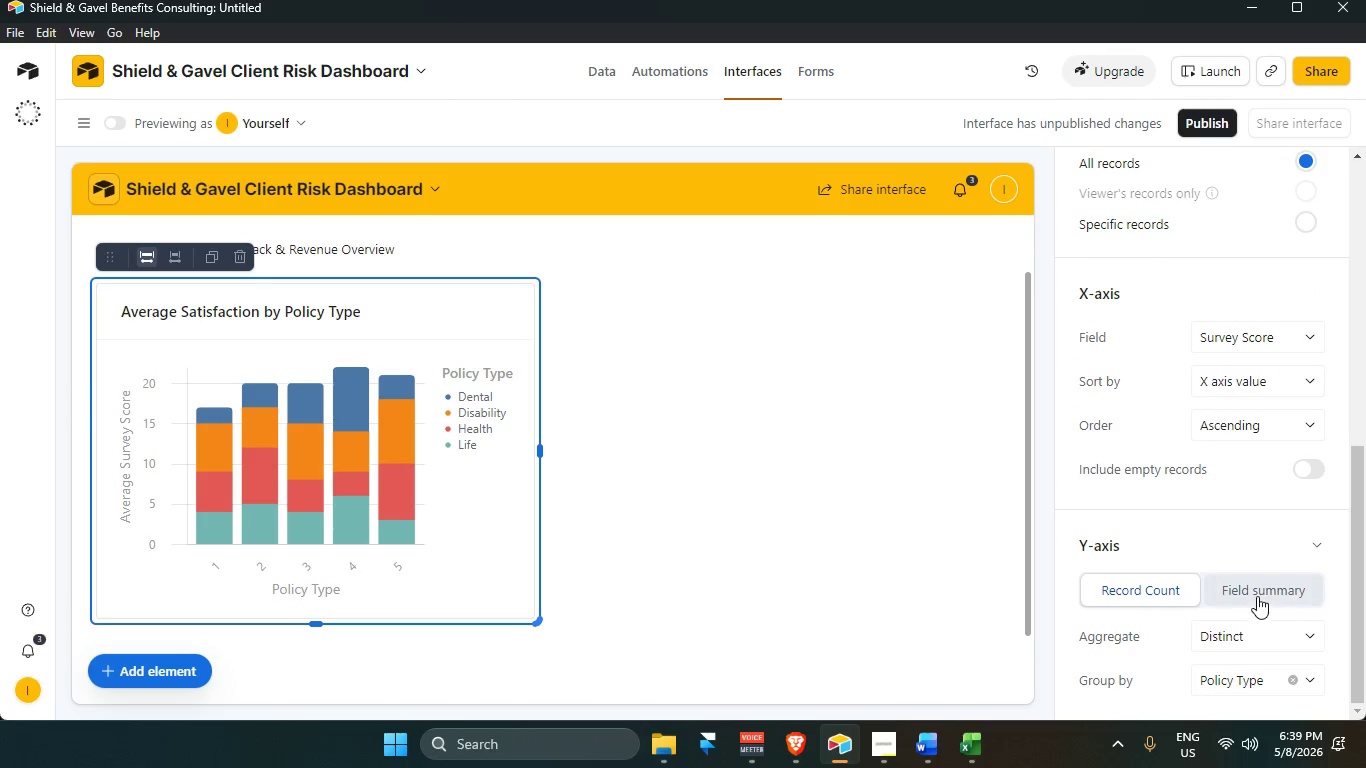 
left_click([1259, 590])
 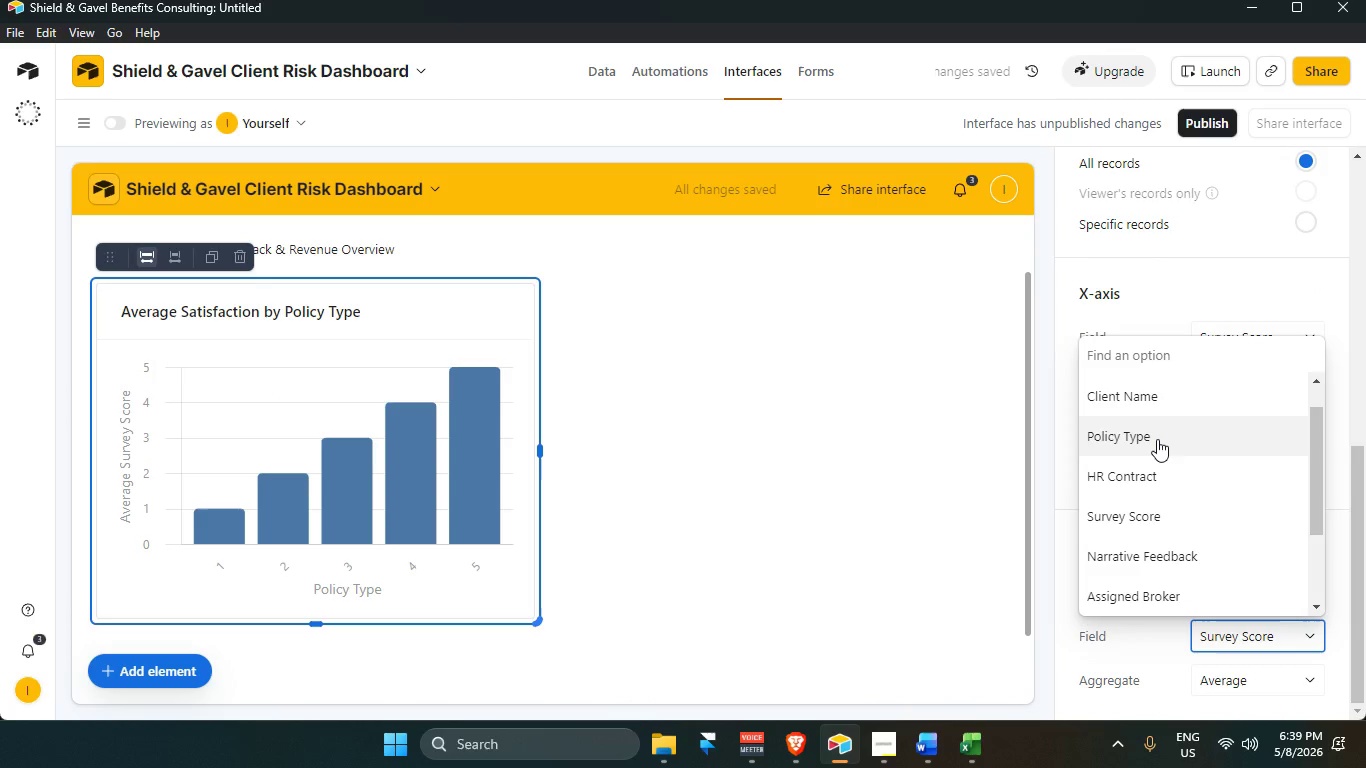 
left_click([1156, 441])
 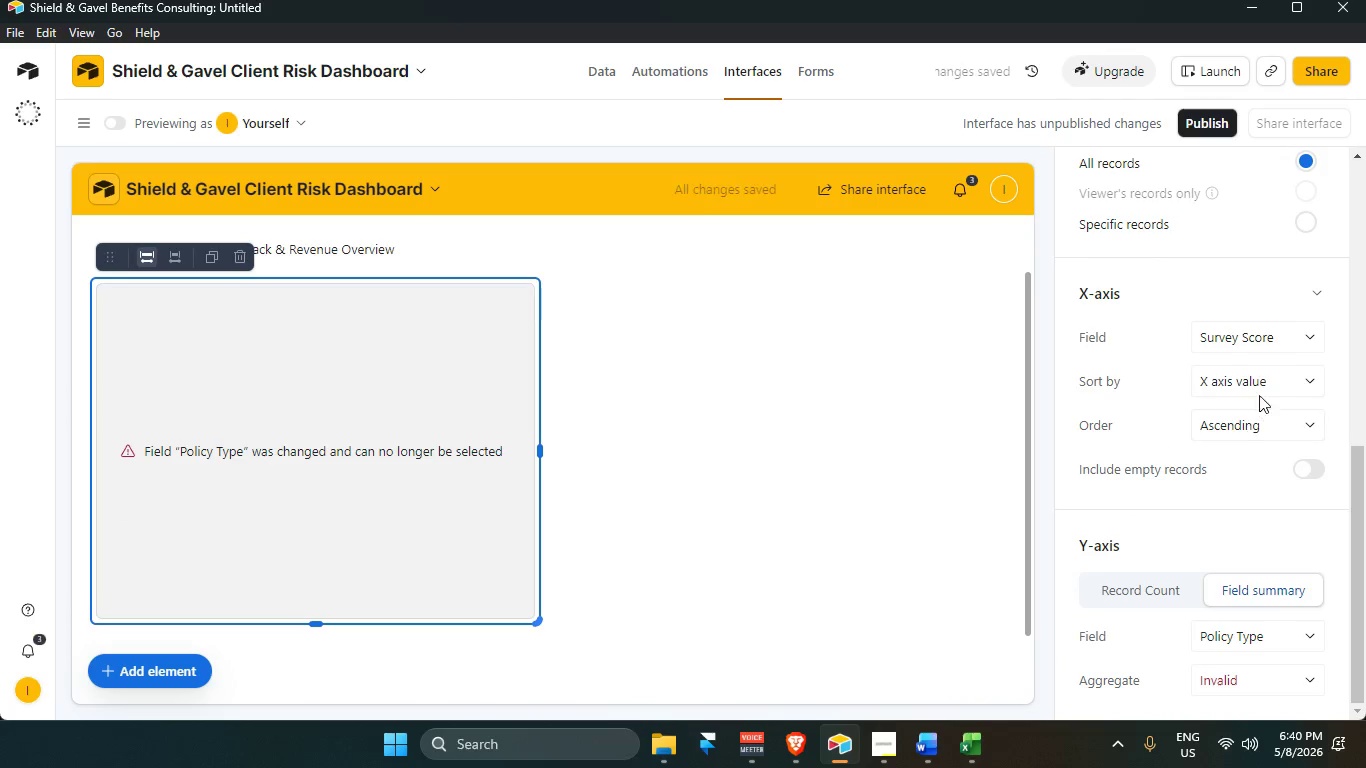 
left_click([1258, 341])
 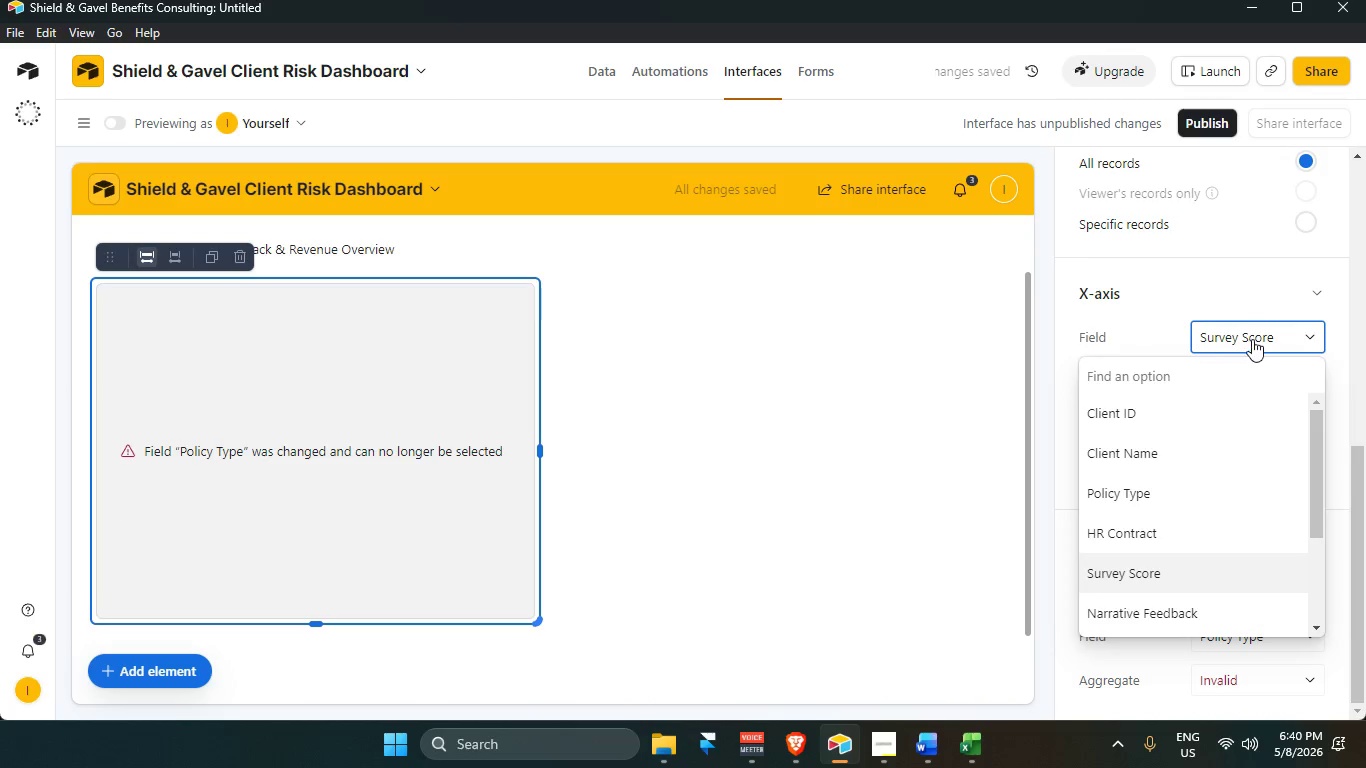 
left_click([1252, 337])
 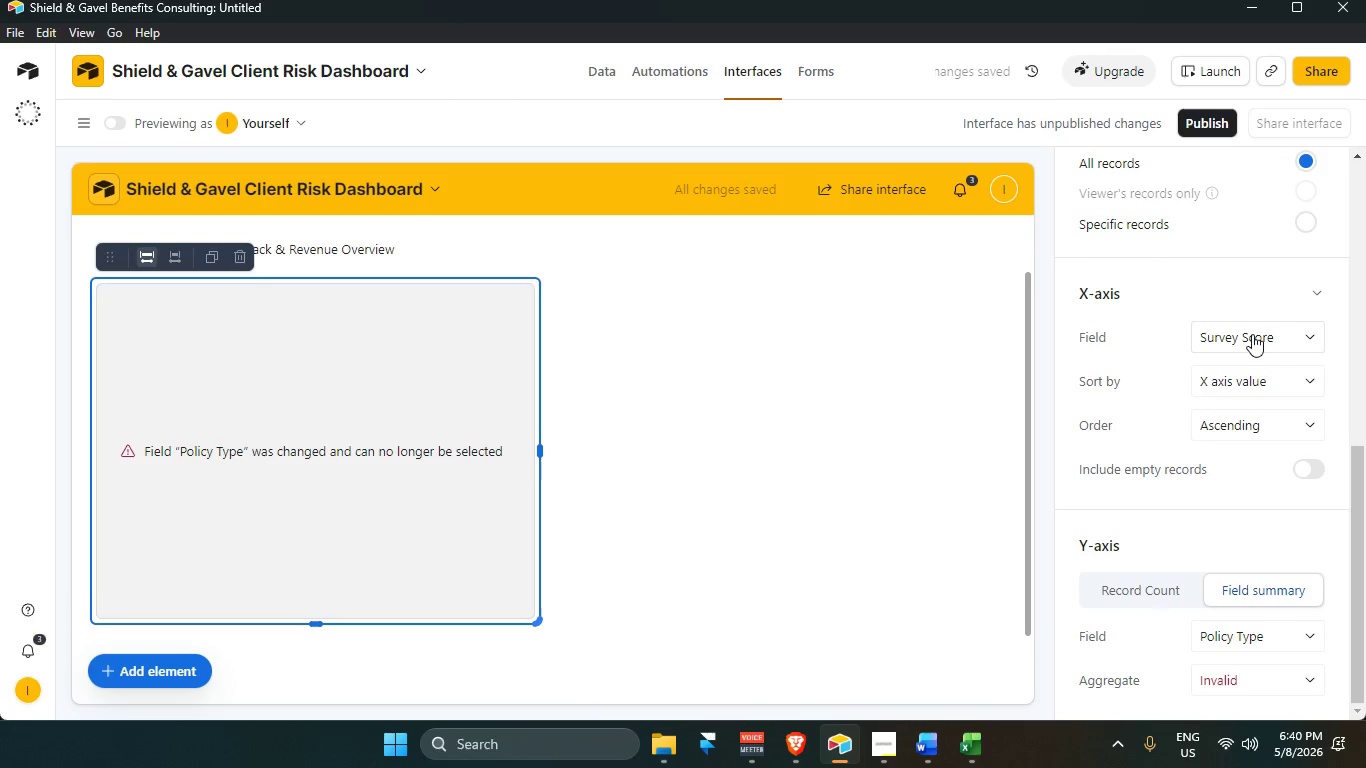 
left_click([1252, 330])
 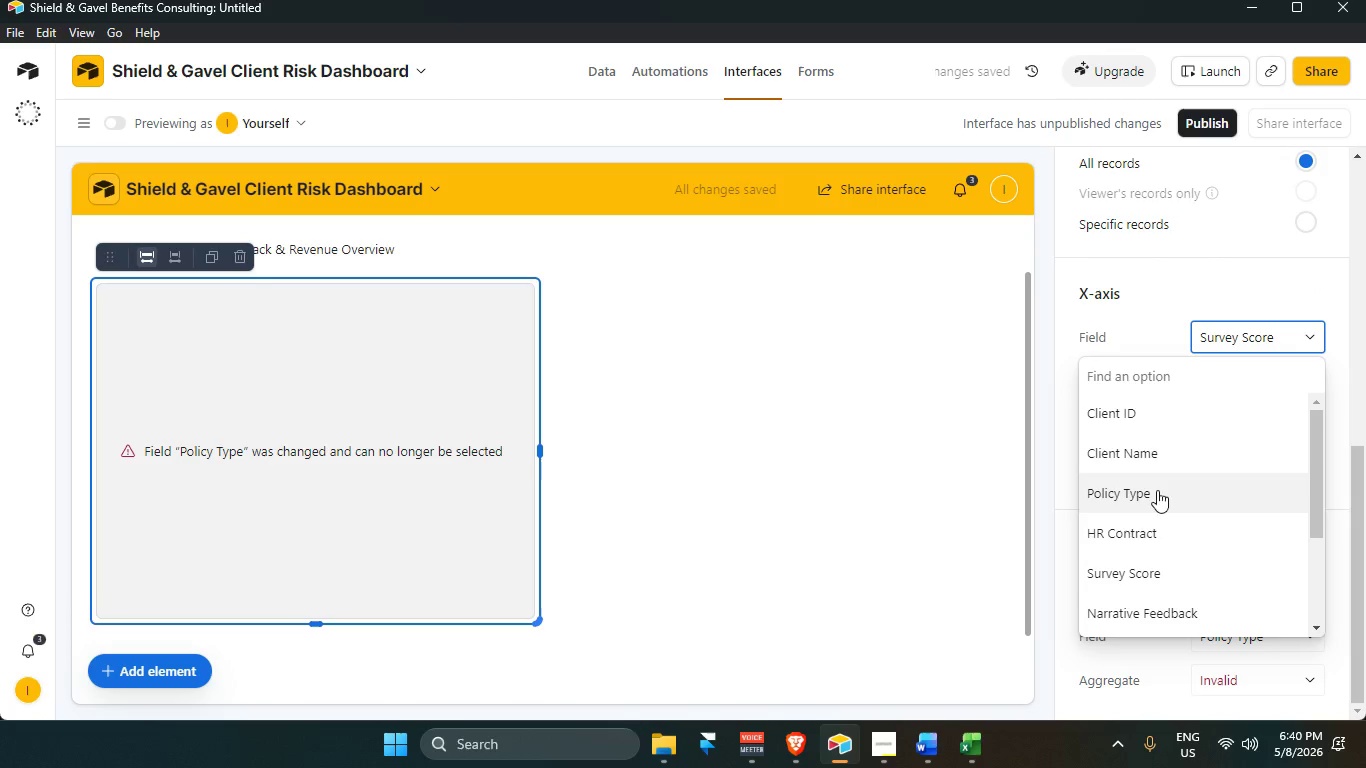 
left_click([1155, 493])
 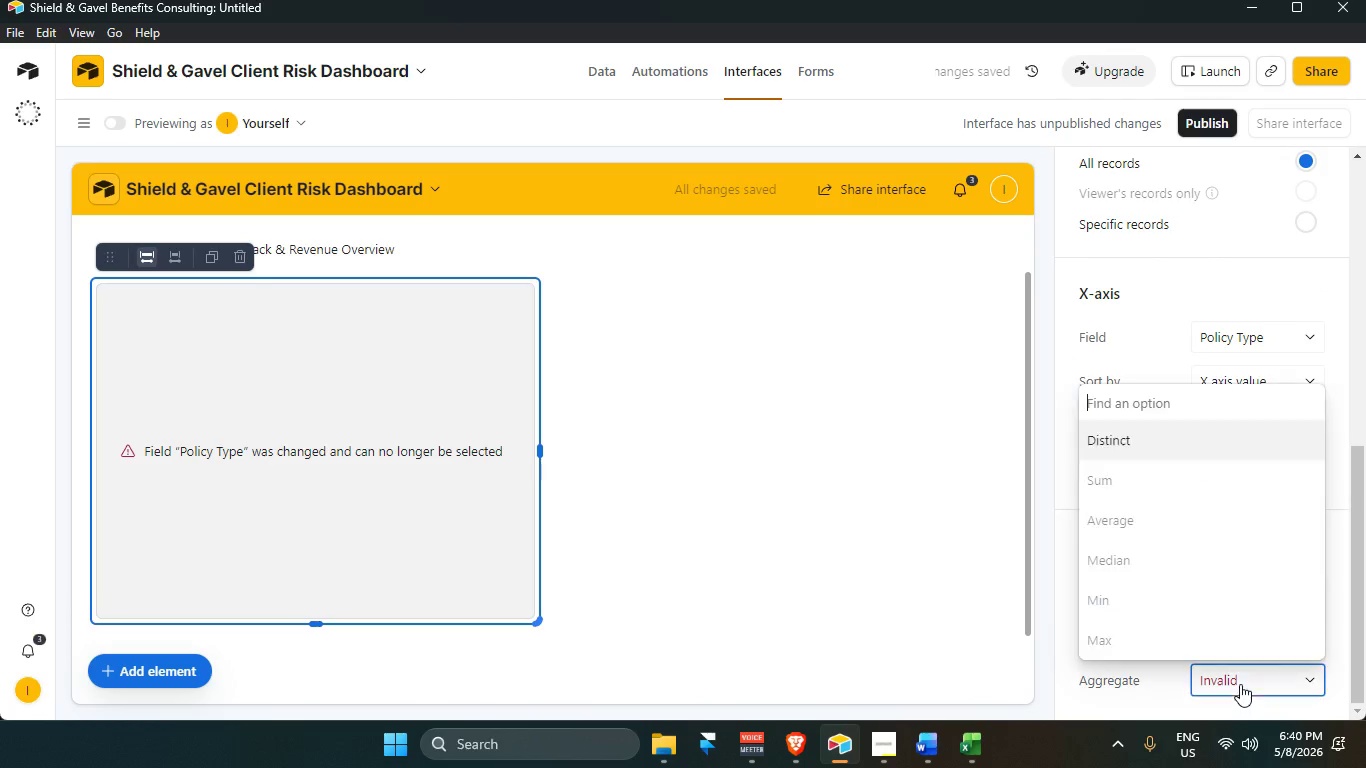 
left_click([1168, 442])
 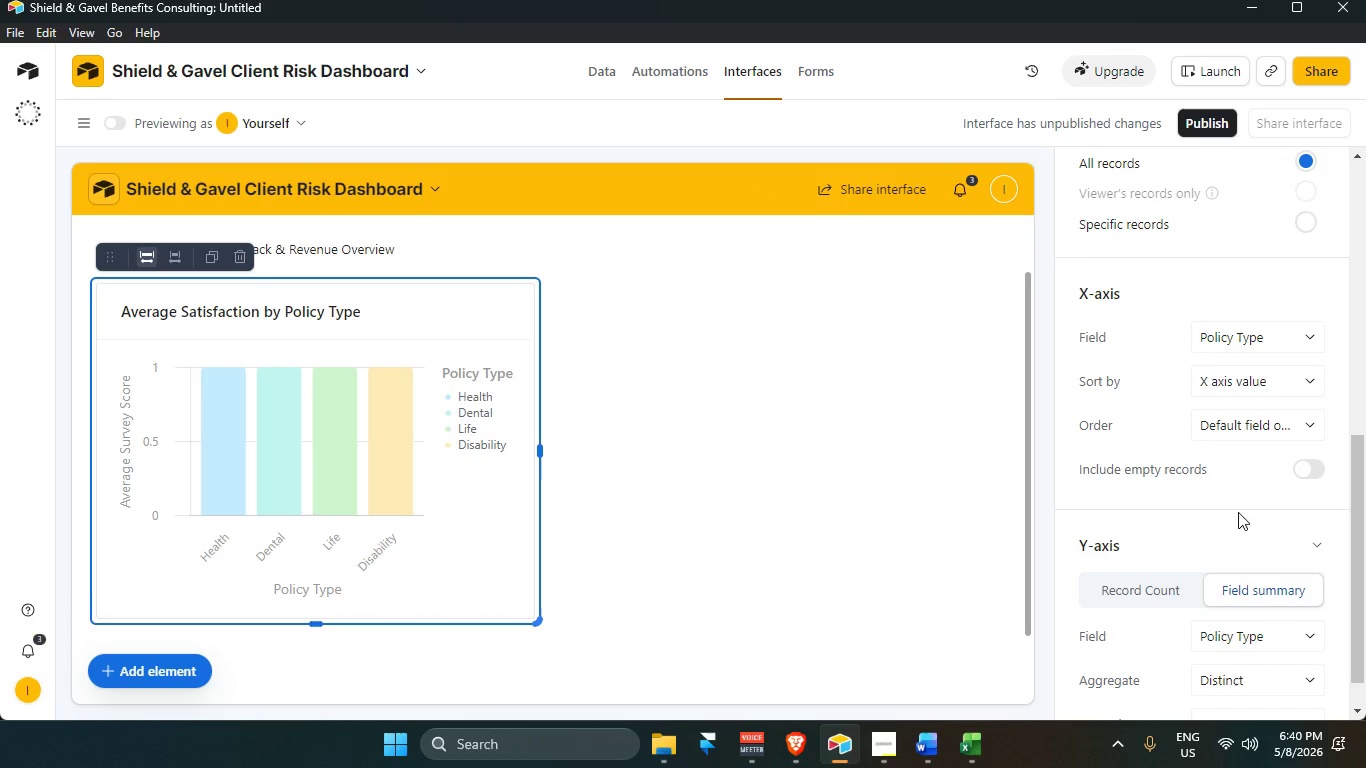 
scroll: coordinate [1161, 455], scroll_direction: up, amount: 2.0
 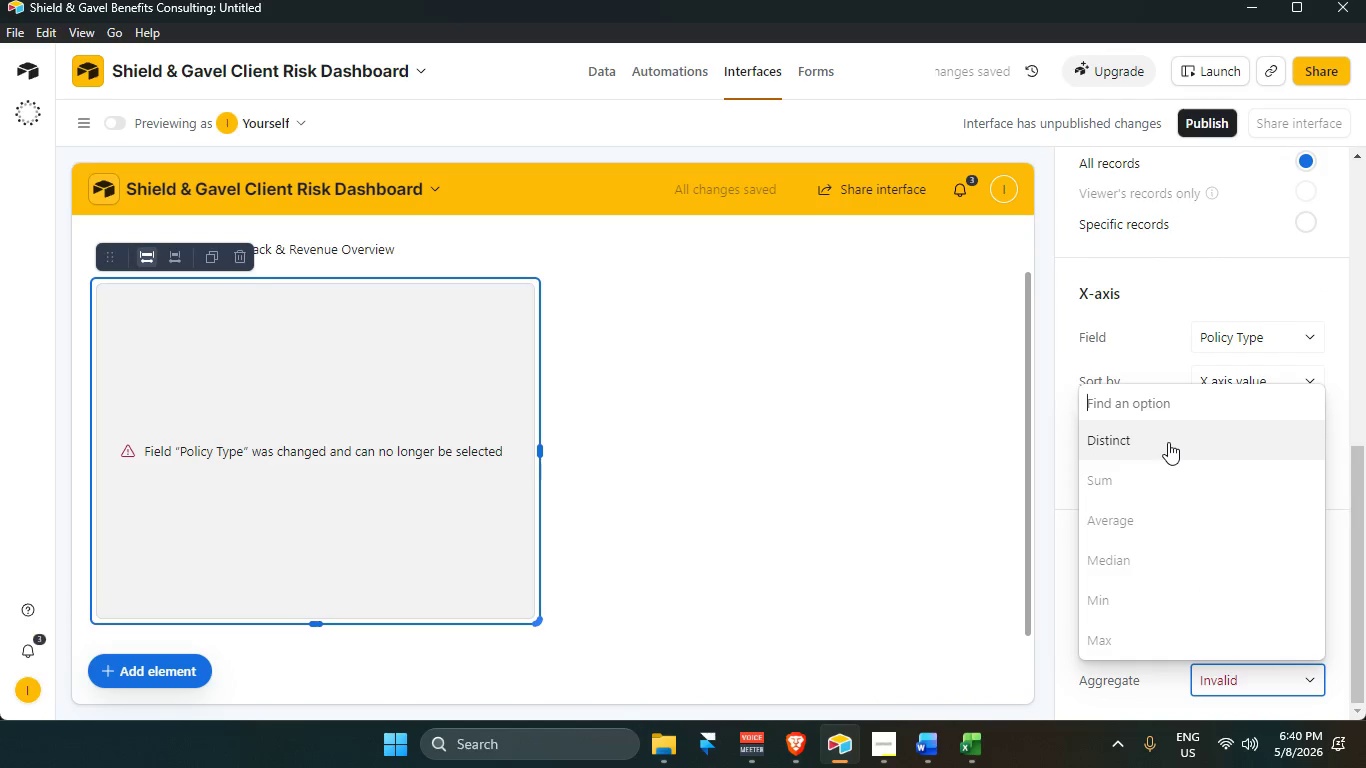 
wait(12.25)
 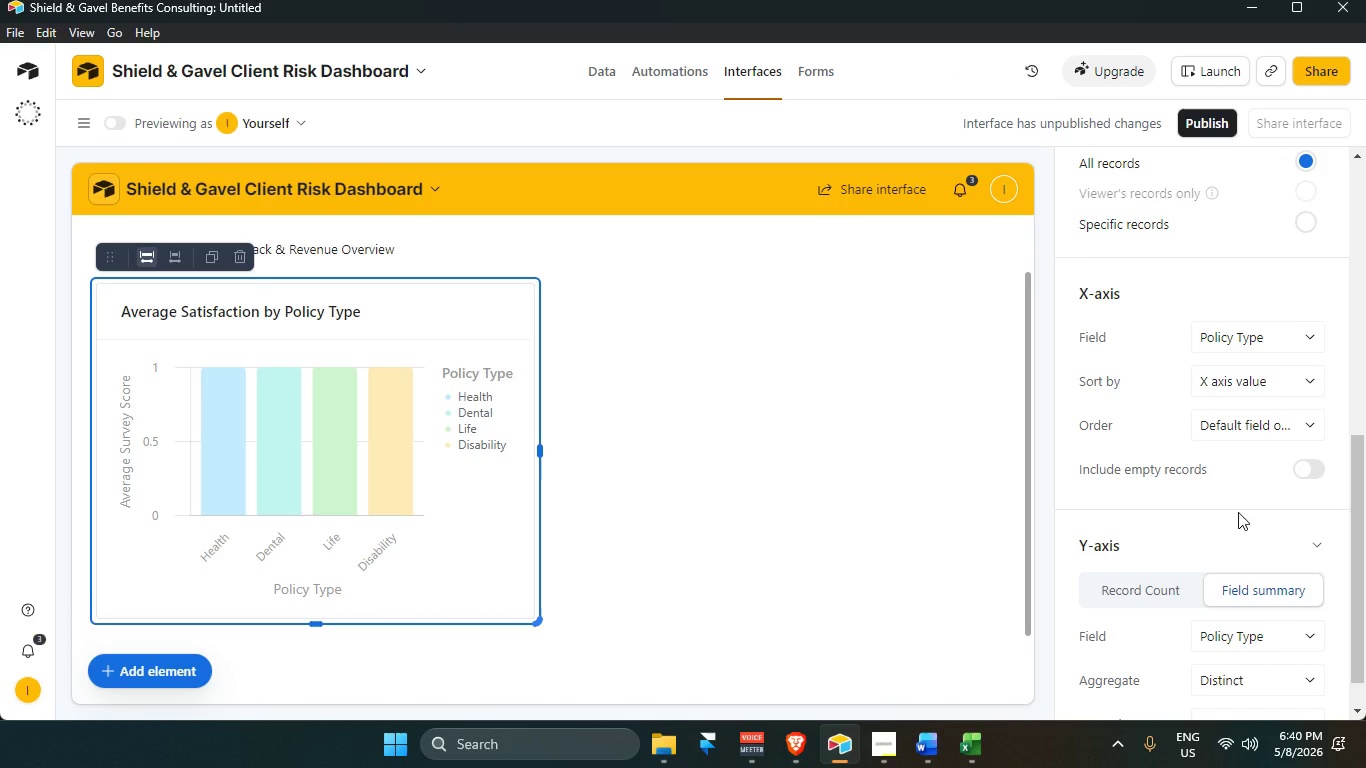 
left_click([1258, 425])
 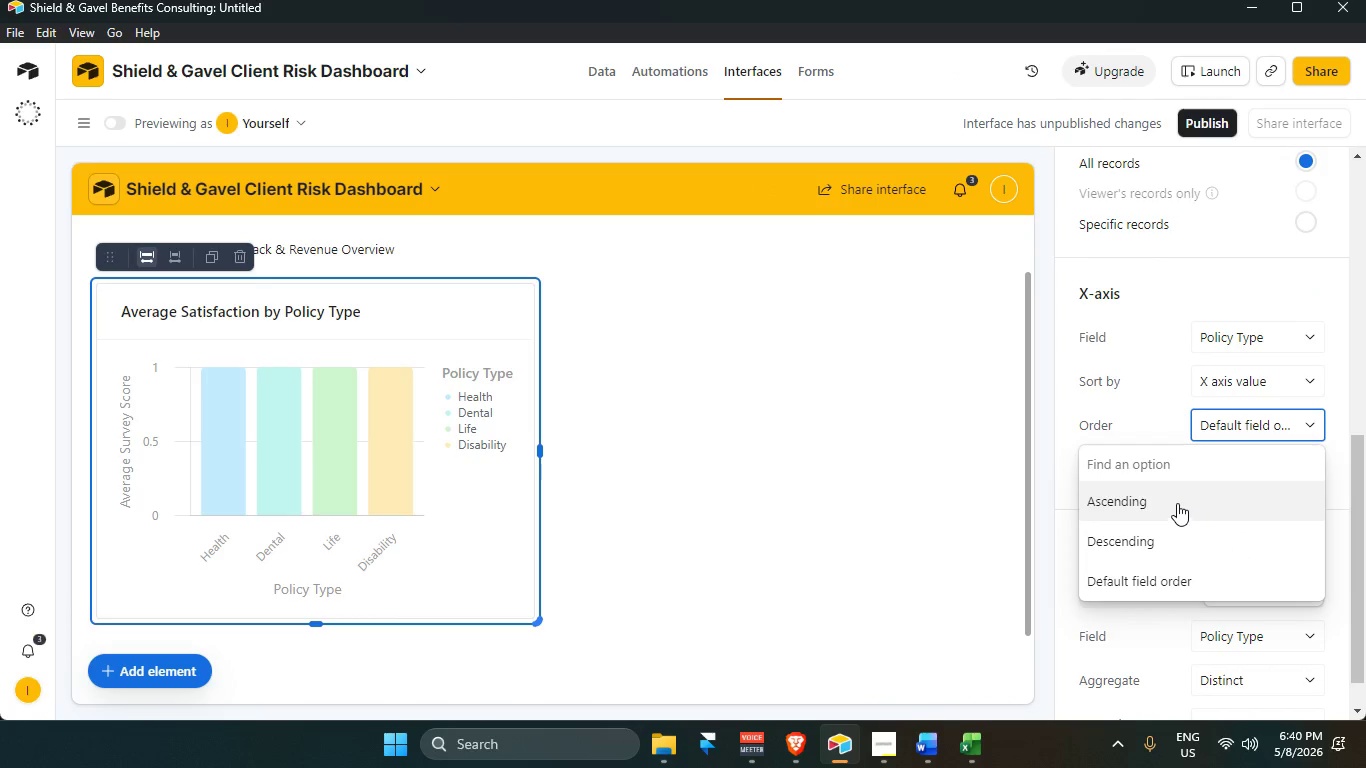 
left_click([1176, 503])
 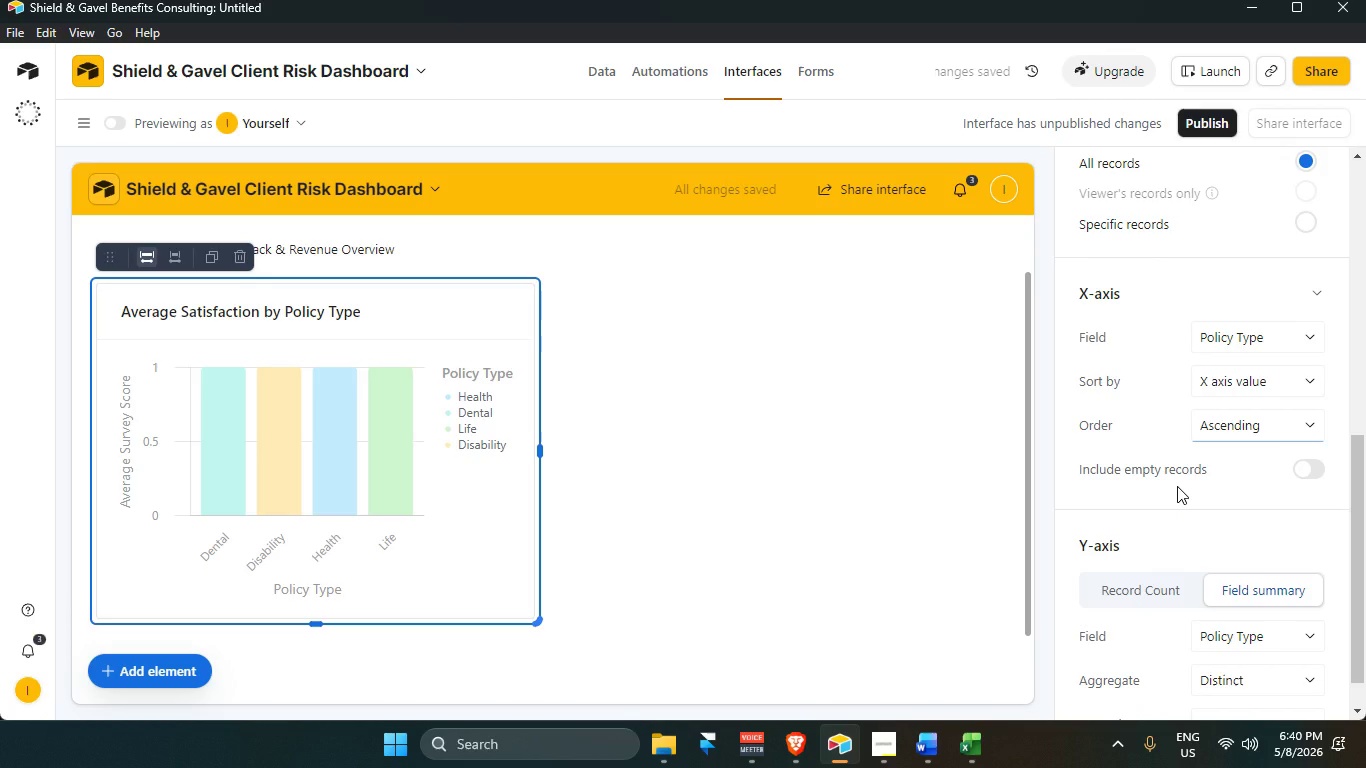 
wait(9.83)
 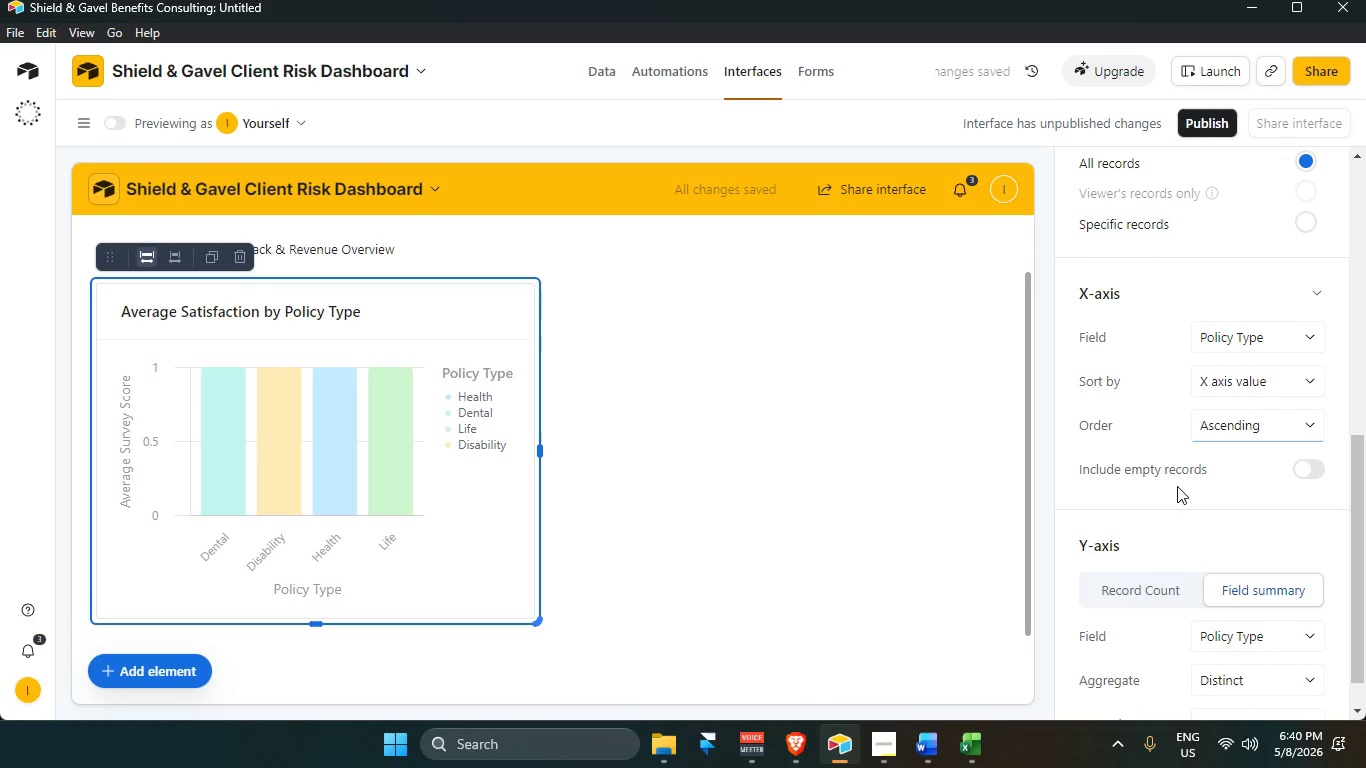 
scroll: coordinate [1299, 569], scroll_direction: down, amount: 6.0
 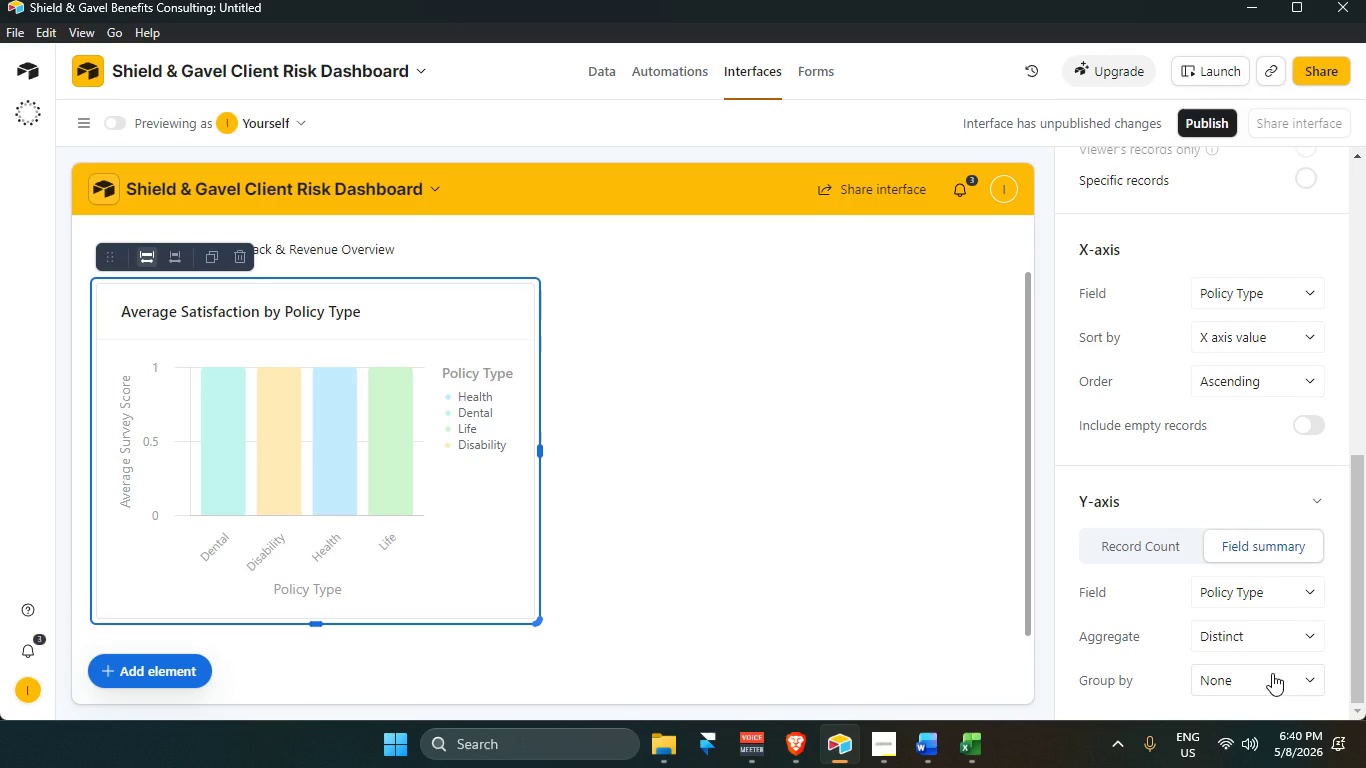 
left_click([1272, 673])
 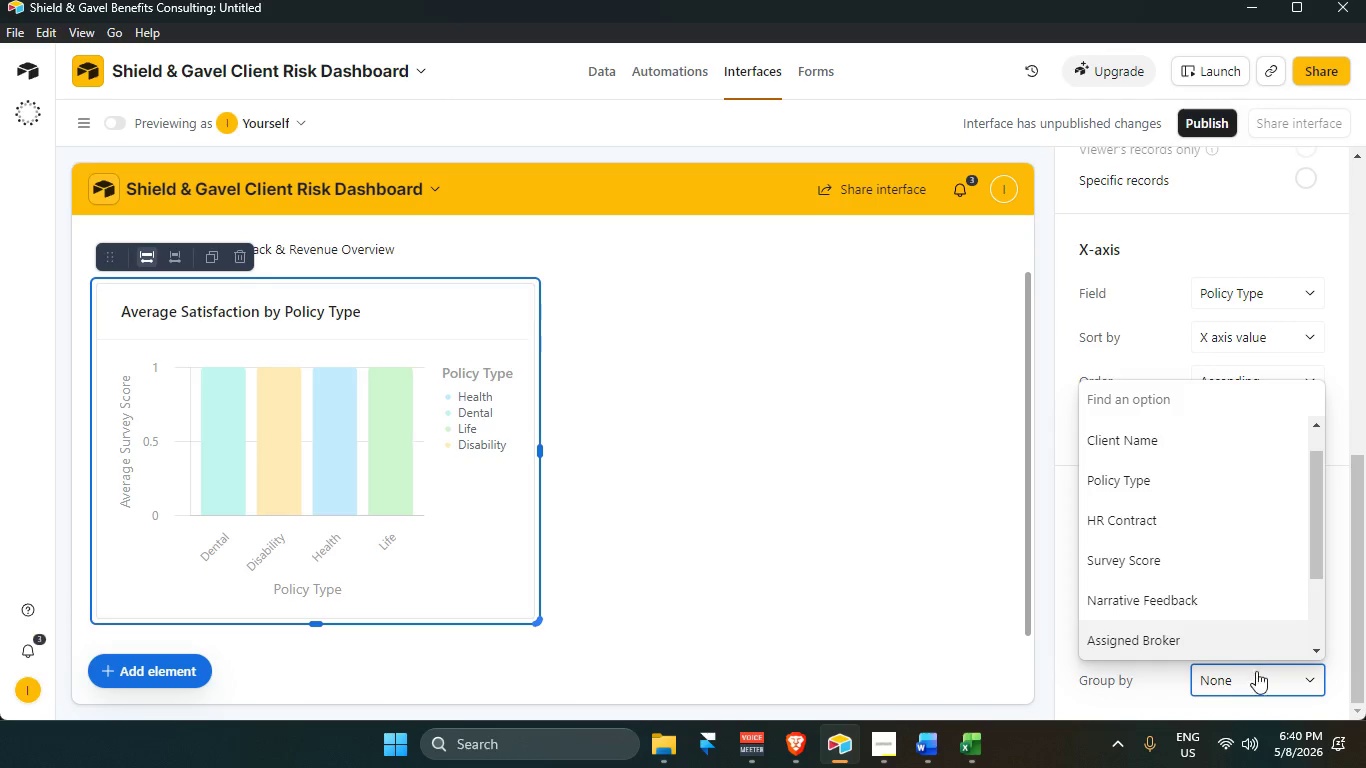 
left_click([1263, 682])
 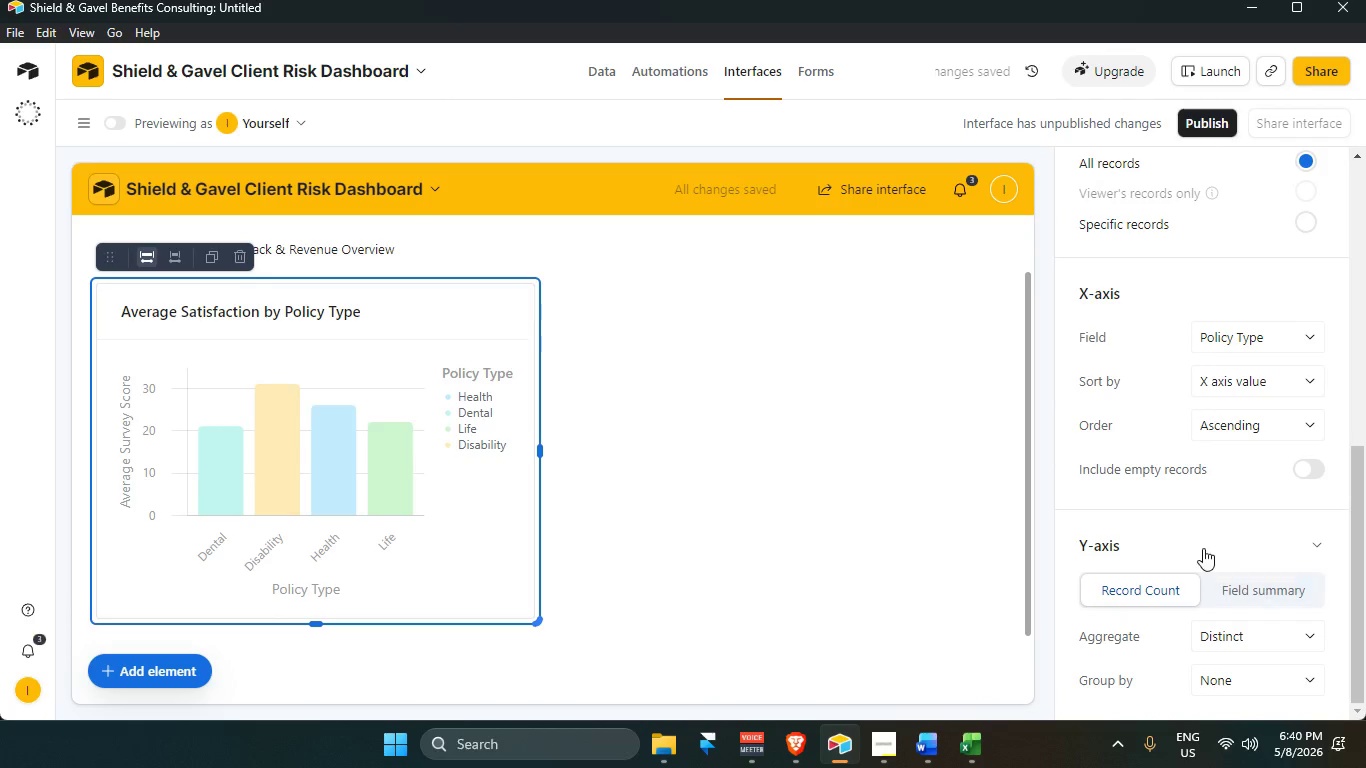 
wait(6.25)
 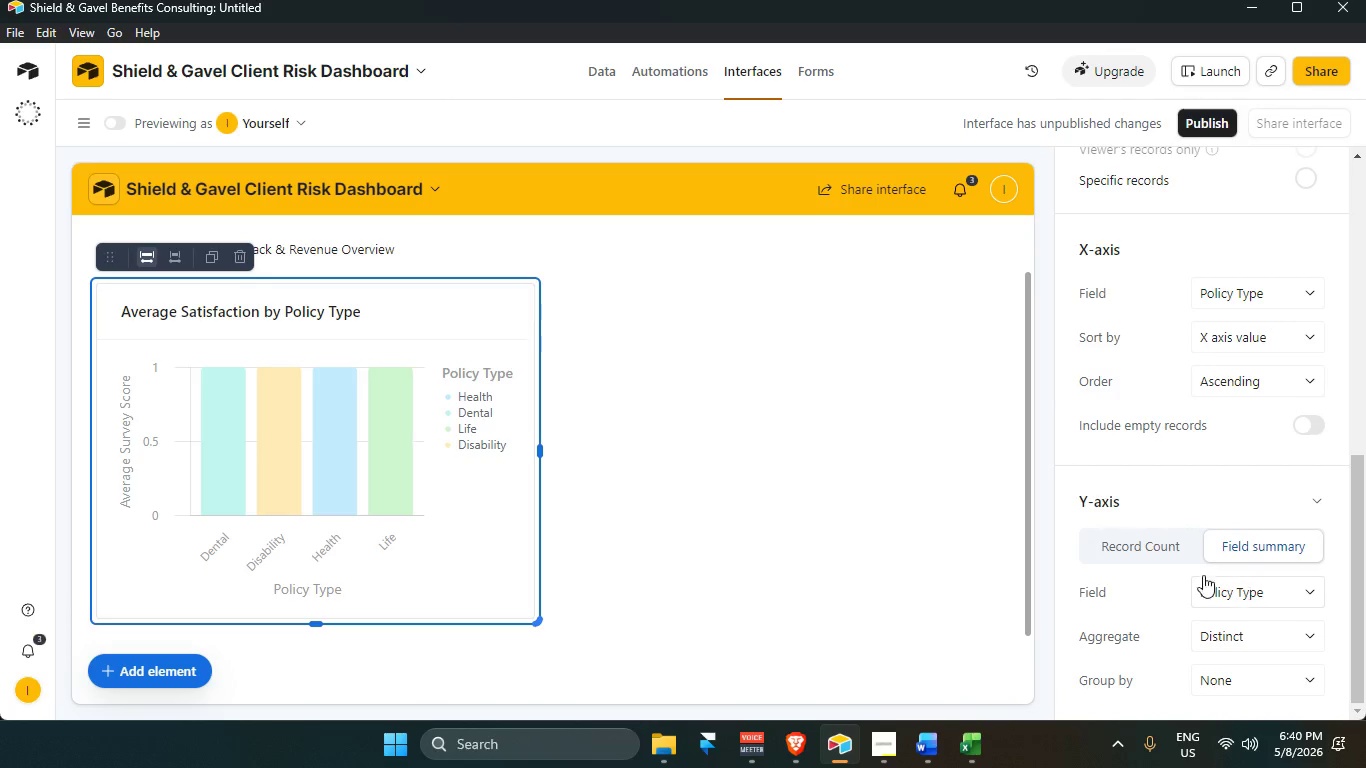 
scroll: coordinate [1244, 640], scroll_direction: down, amount: 4.0
 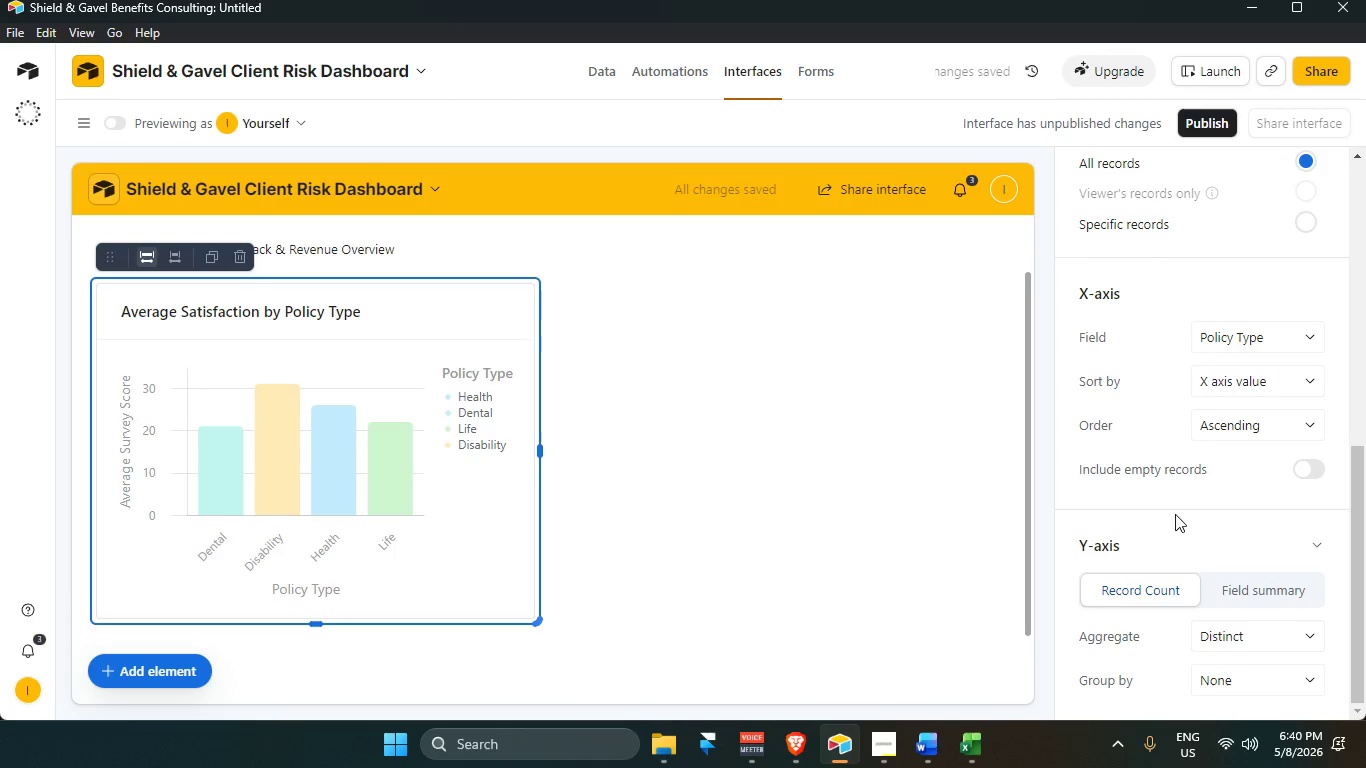 
left_click([1210, 500])
 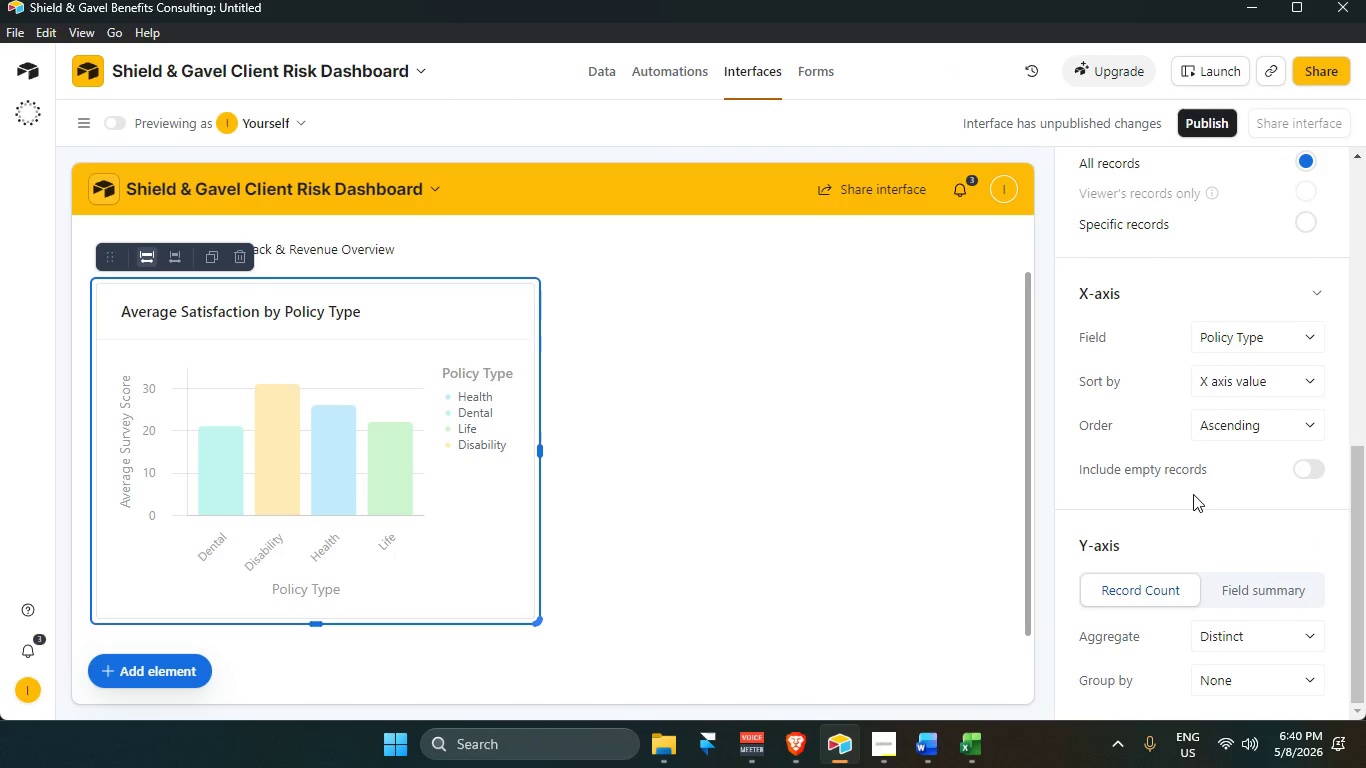 
scroll: coordinate [1238, 426], scroll_direction: up, amount: 1.0
 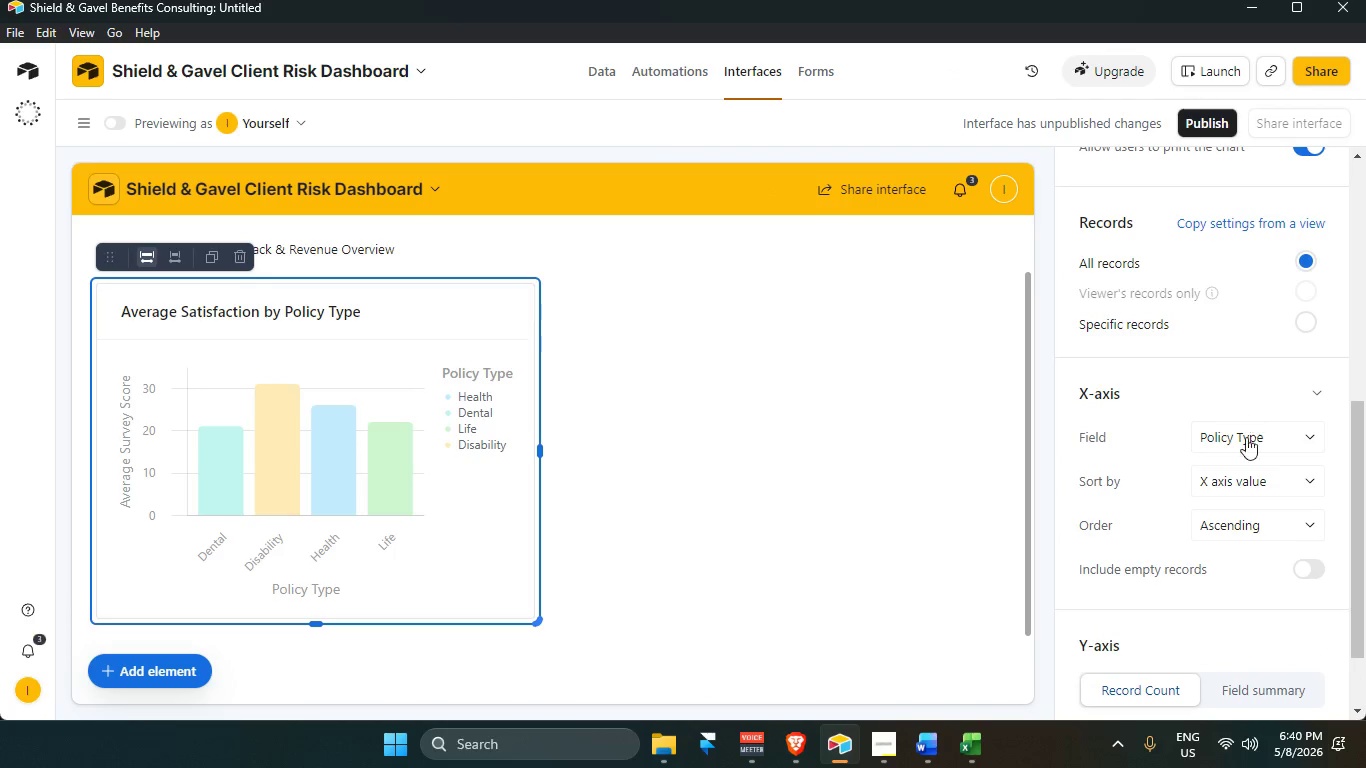 
mouse_move([1246, 489])
 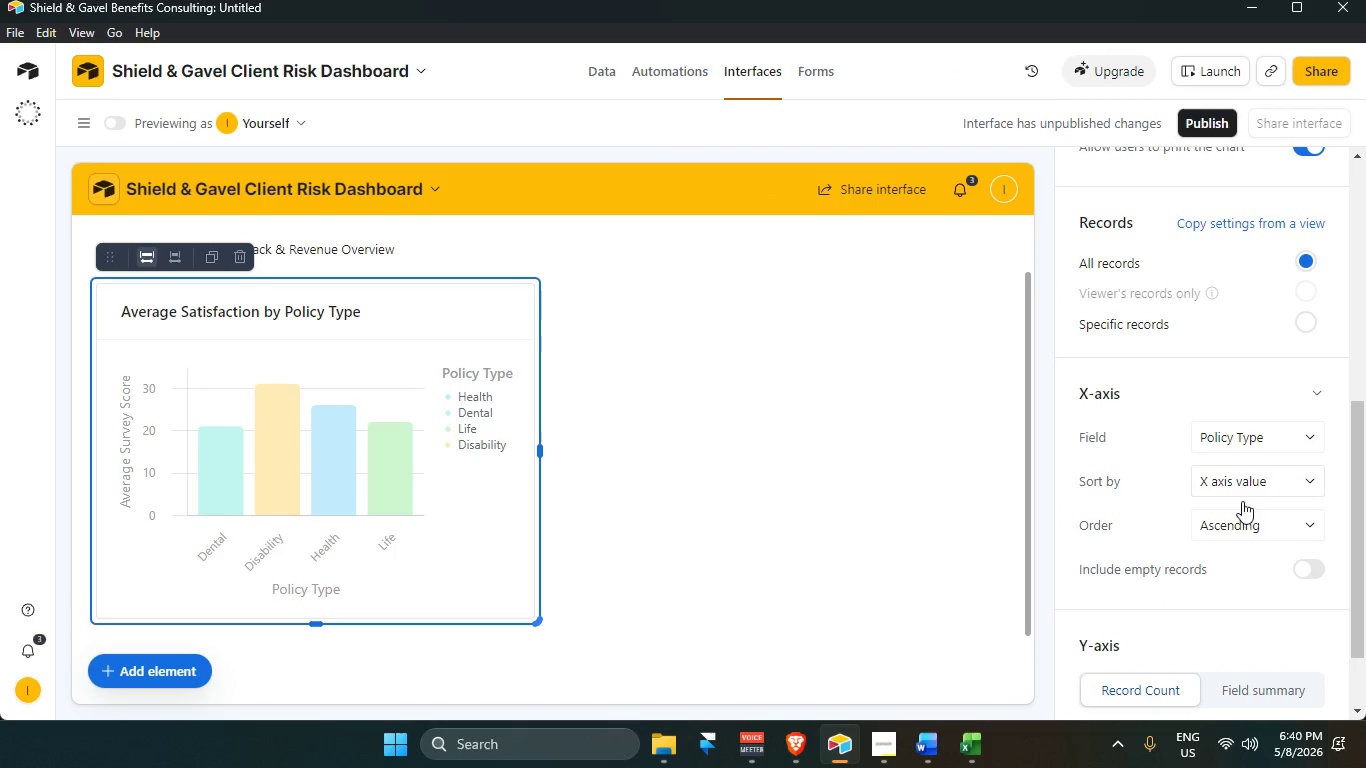 
left_click([1249, 517])
 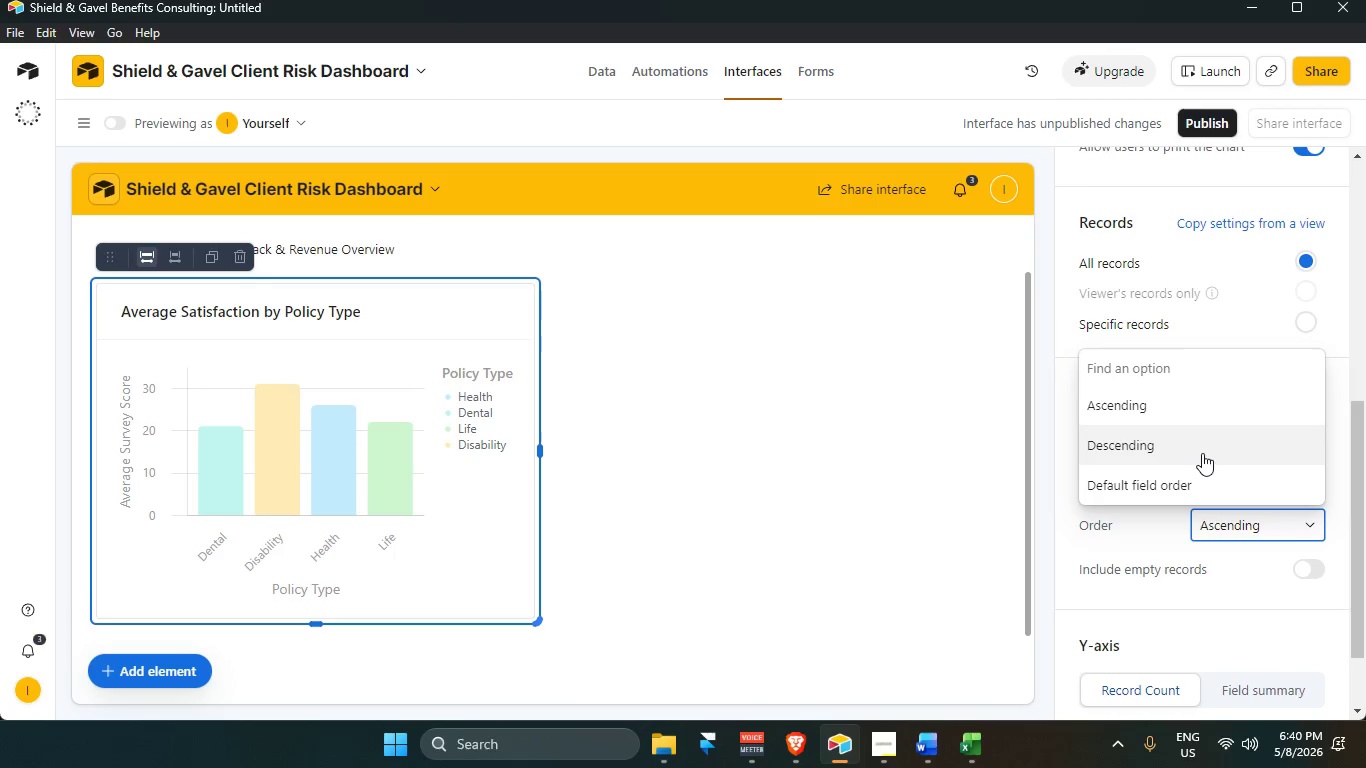 
left_click([1201, 449])
 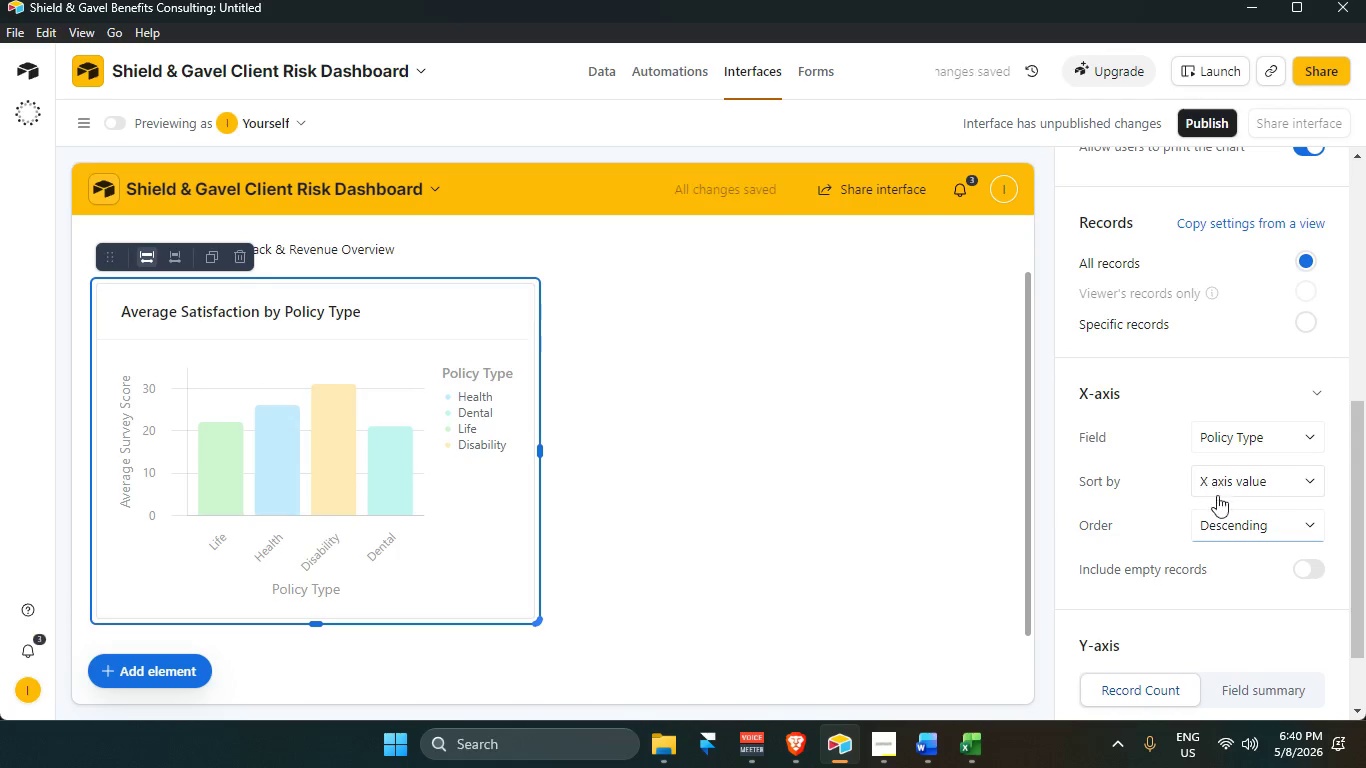 
left_click([1233, 529])
 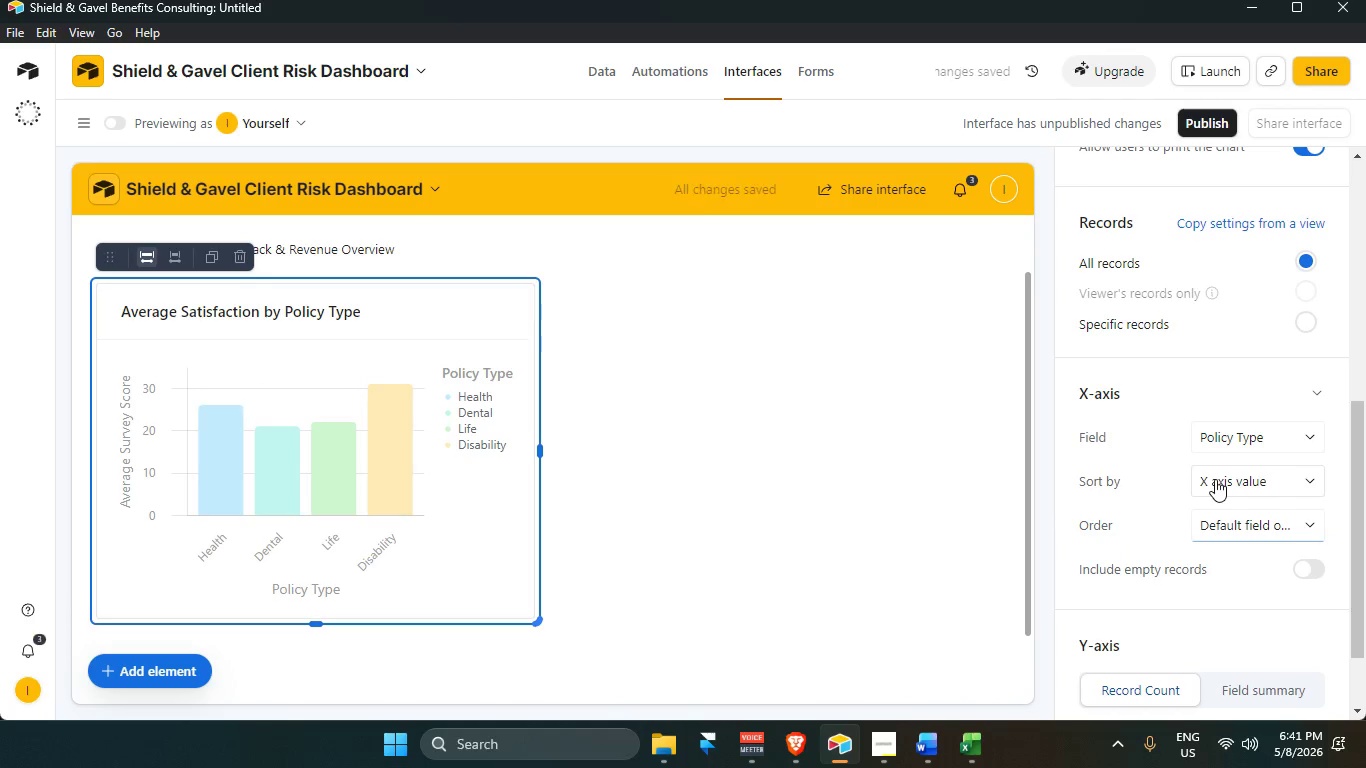 
wait(5.84)
 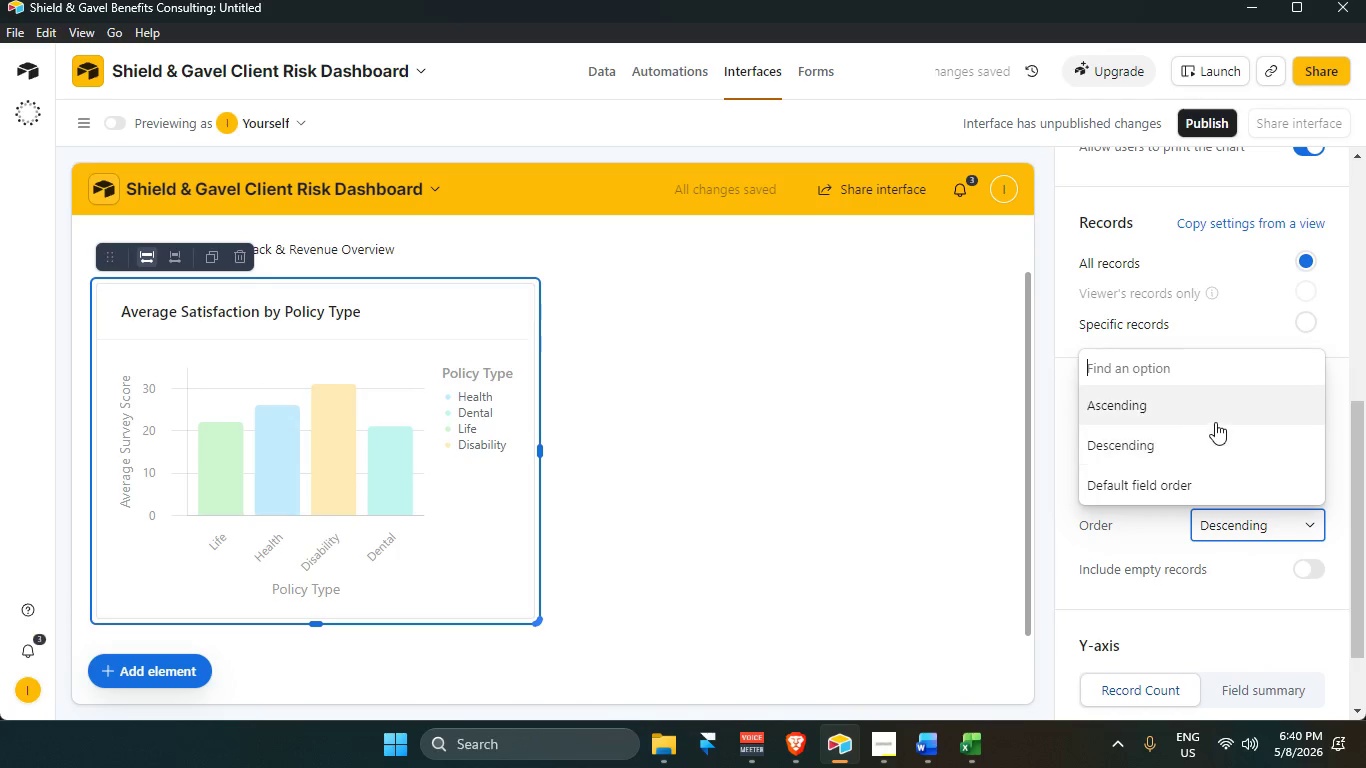 
left_click([1189, 376])
 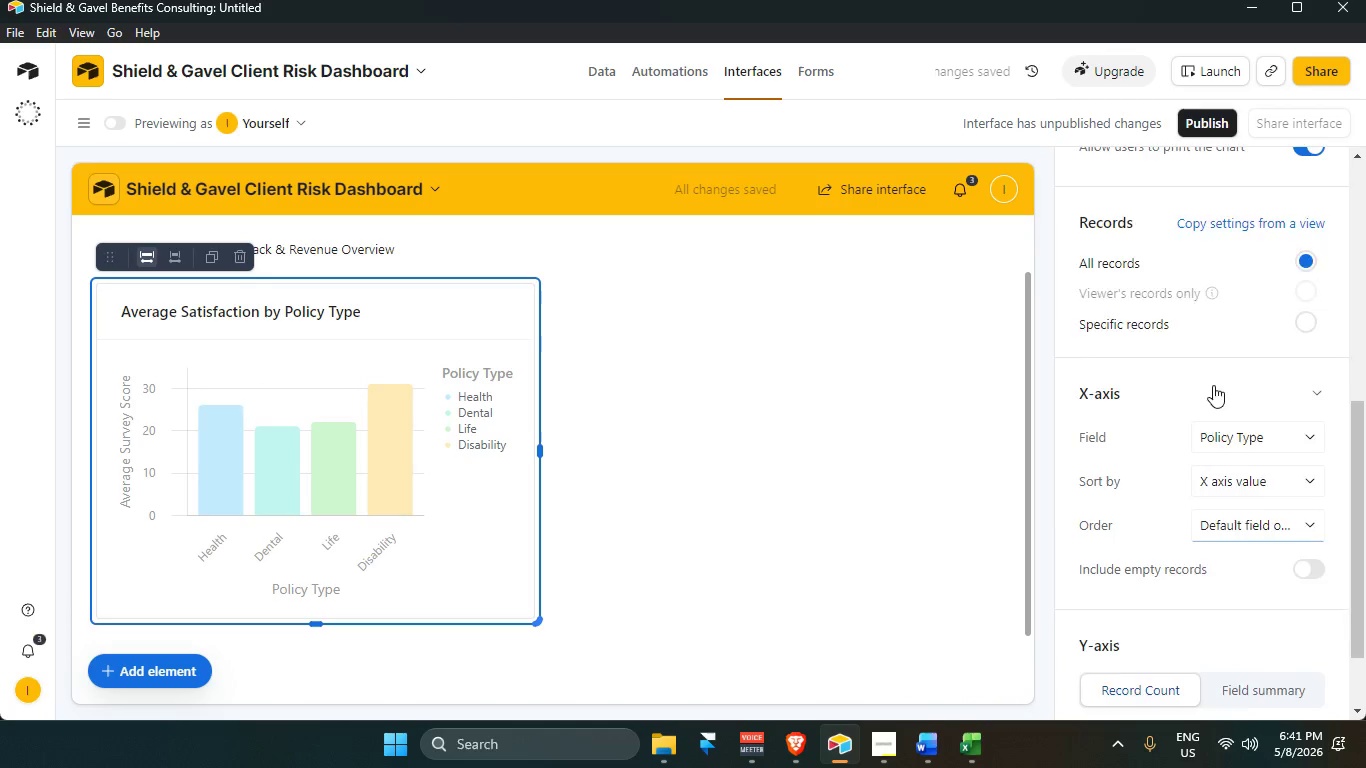 
scroll: coordinate [1280, 470], scroll_direction: up, amount: 5.0
 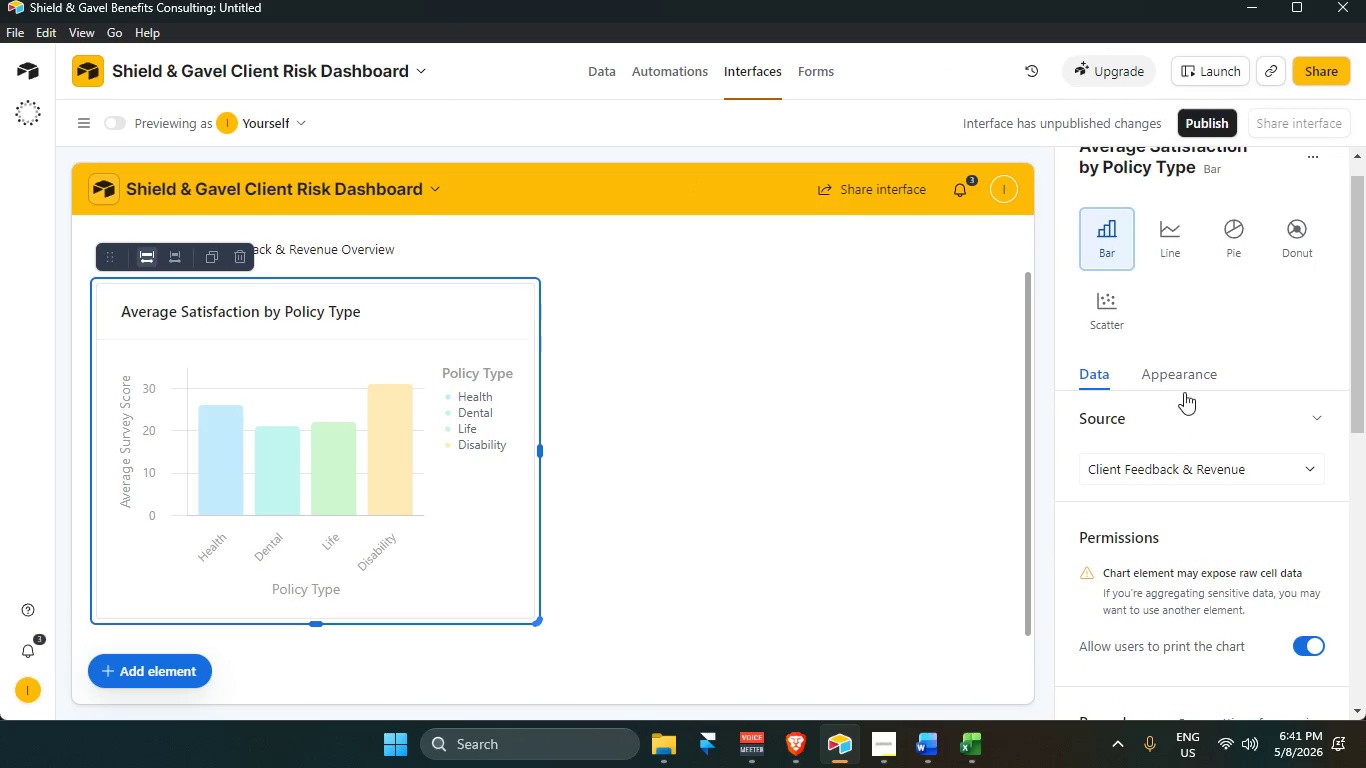 
left_click([1184, 374])
 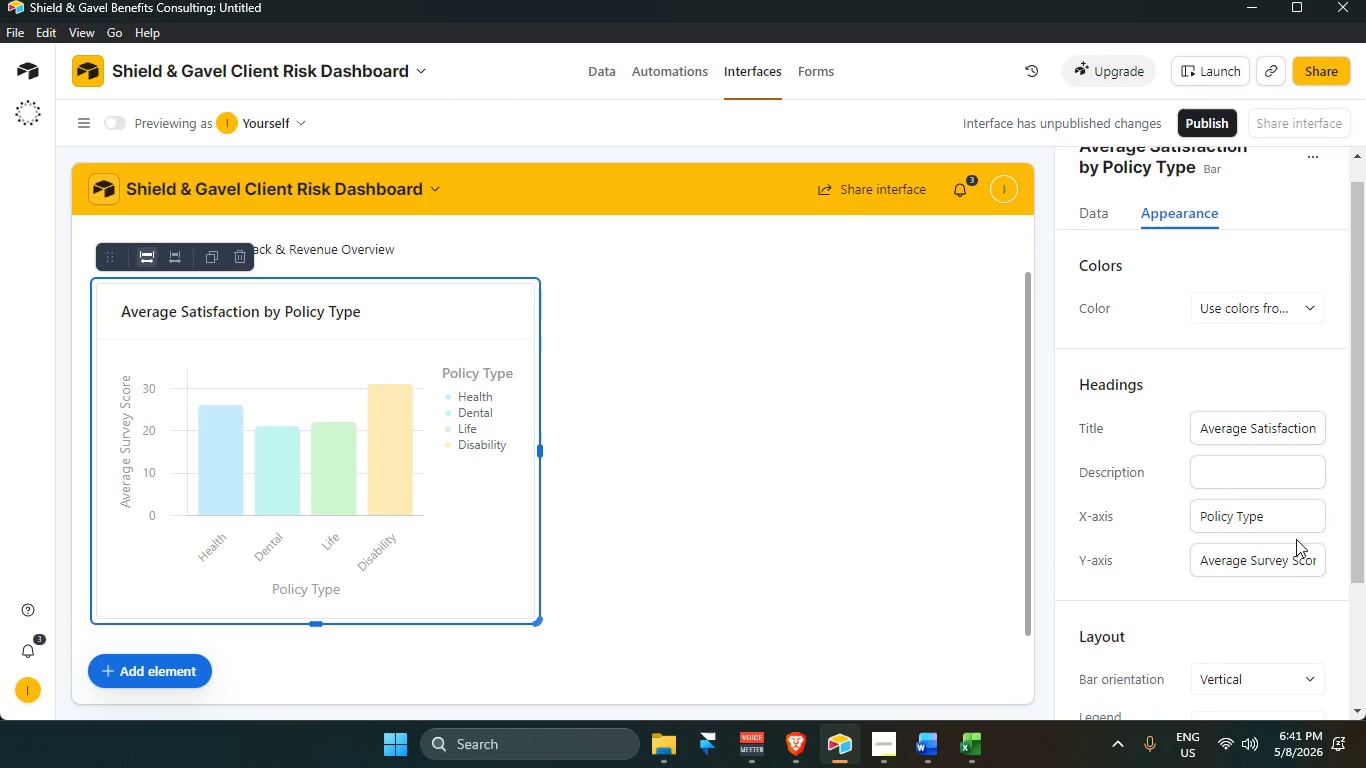 
scroll: coordinate [1259, 594], scroll_direction: down, amount: 7.0
 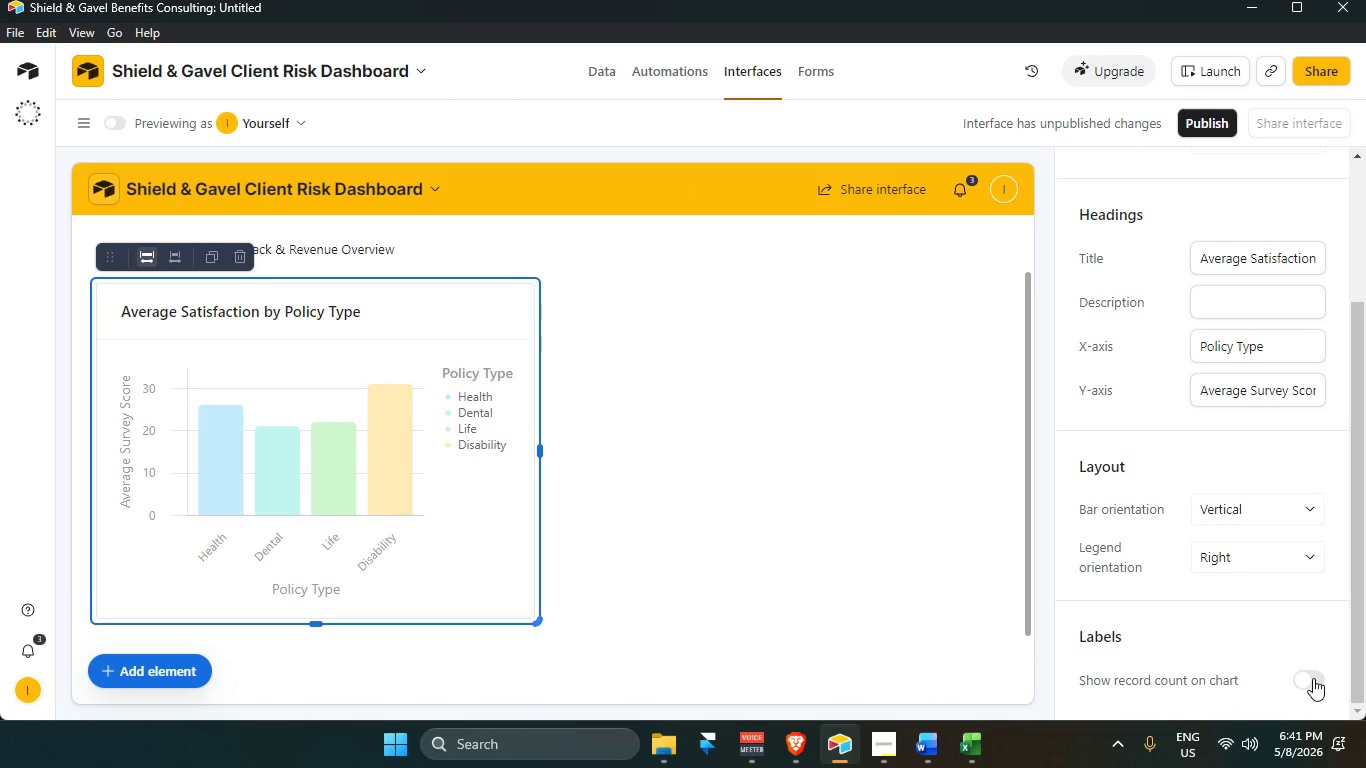 
left_click([1313, 678])
 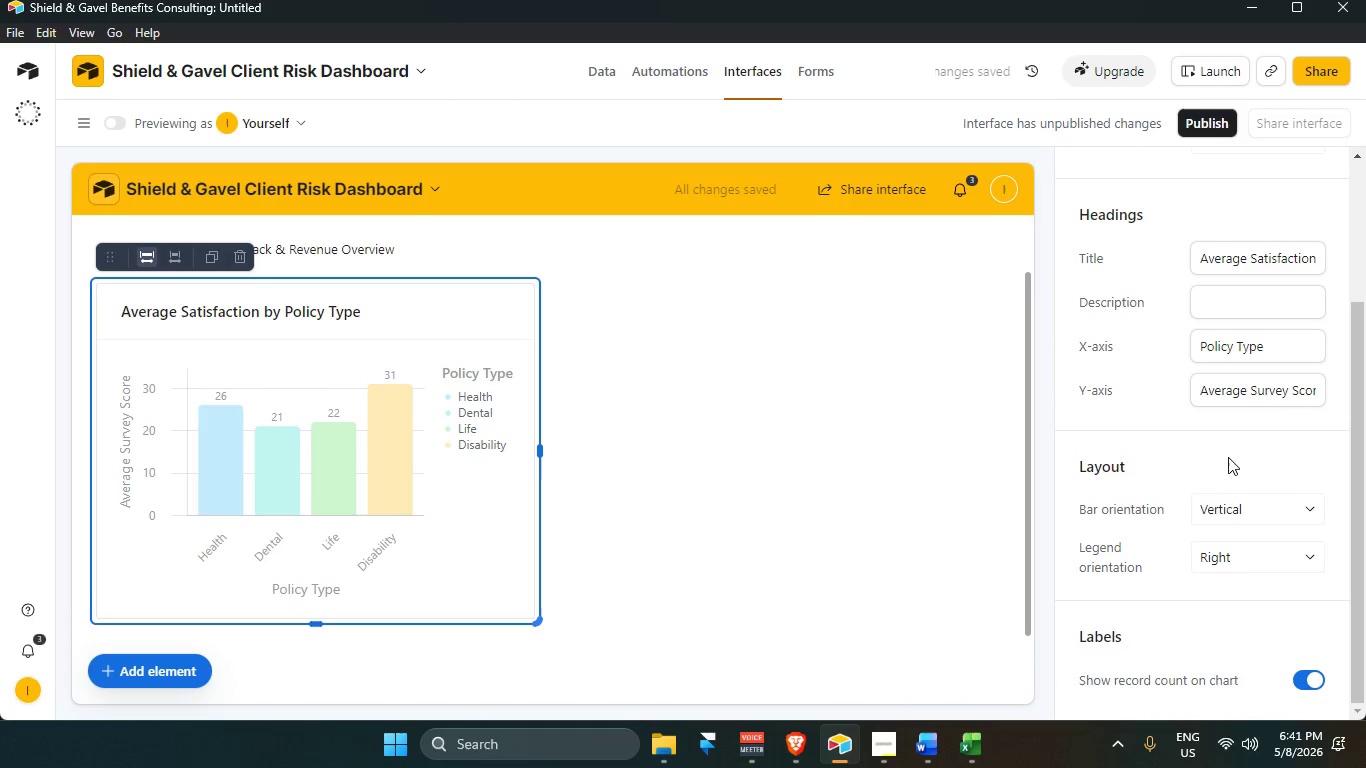 
scroll: coordinate [1228, 456], scroll_direction: up, amount: 1.0
 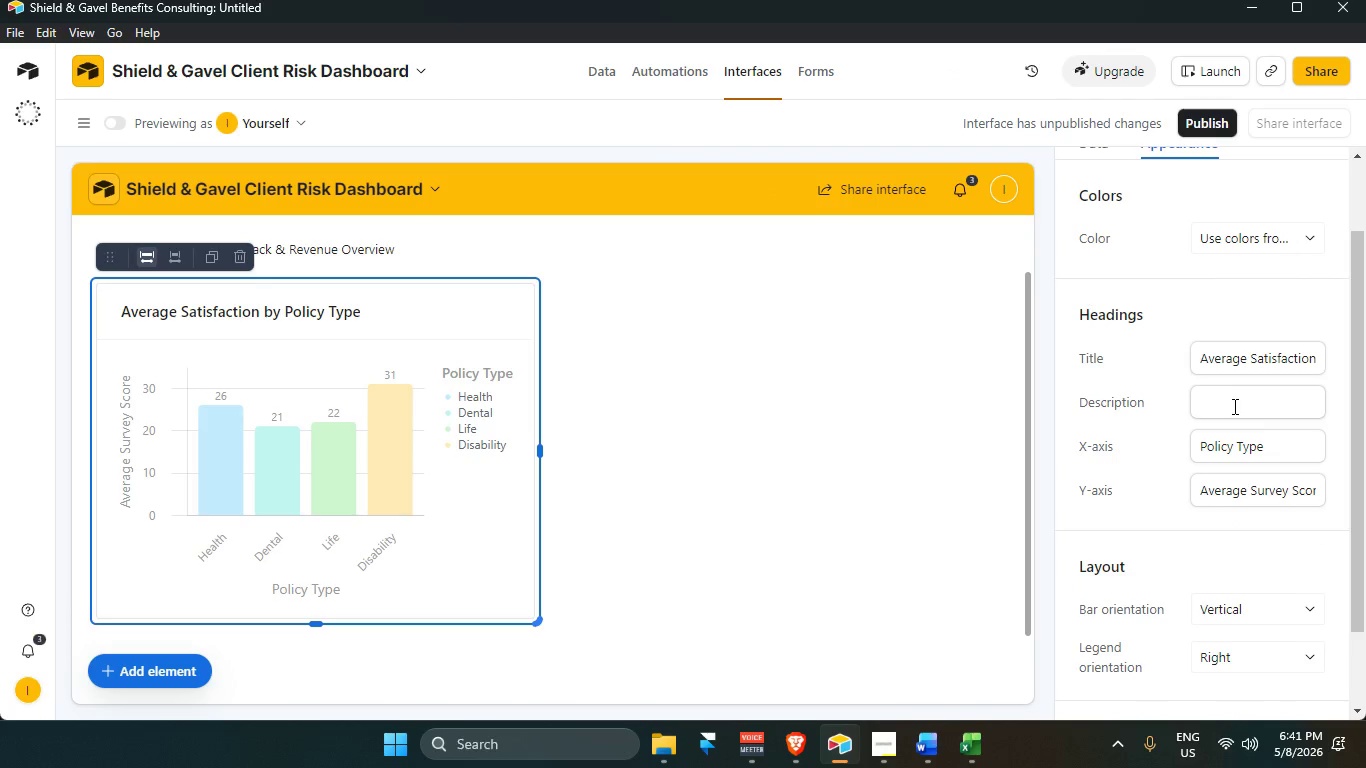 
left_click([1233, 406])
 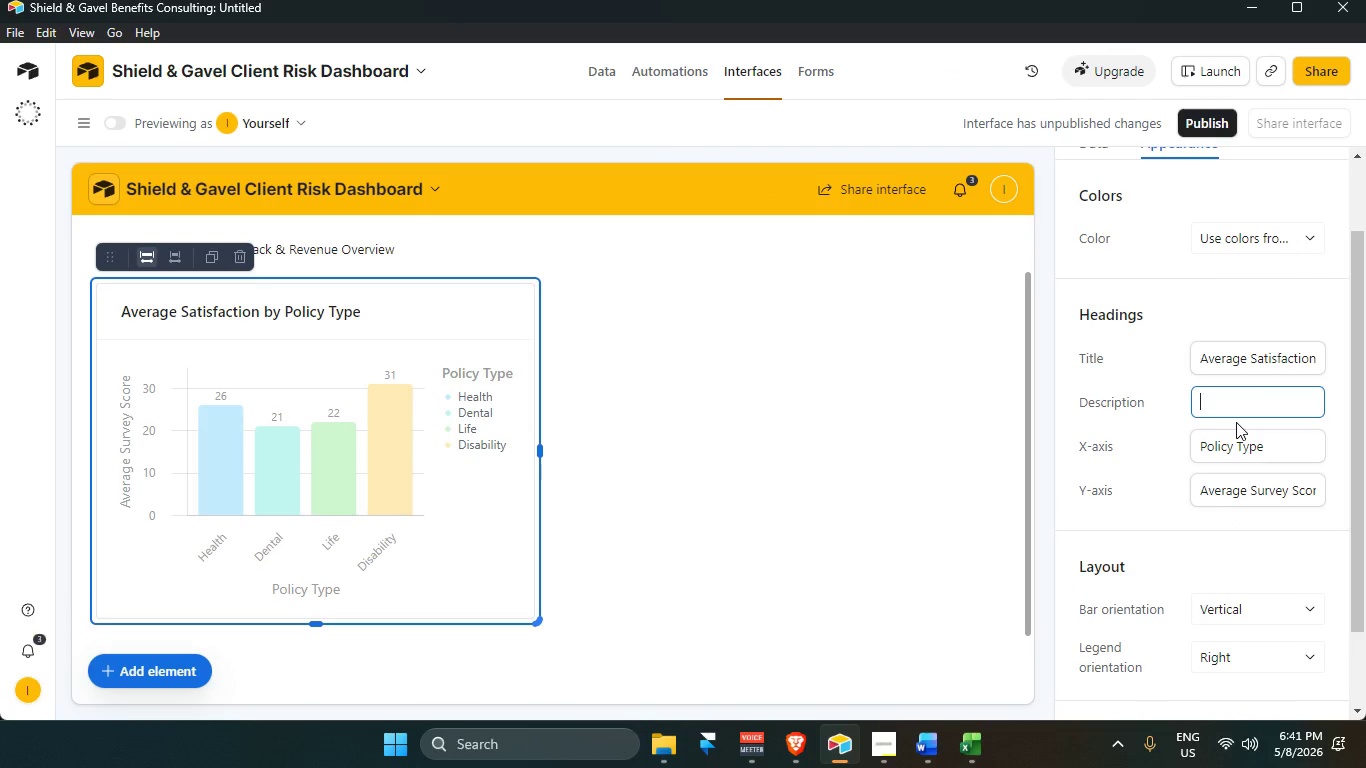 
type(jjh)
key(Backspace)
key(Backspace)
key(Backspace)
 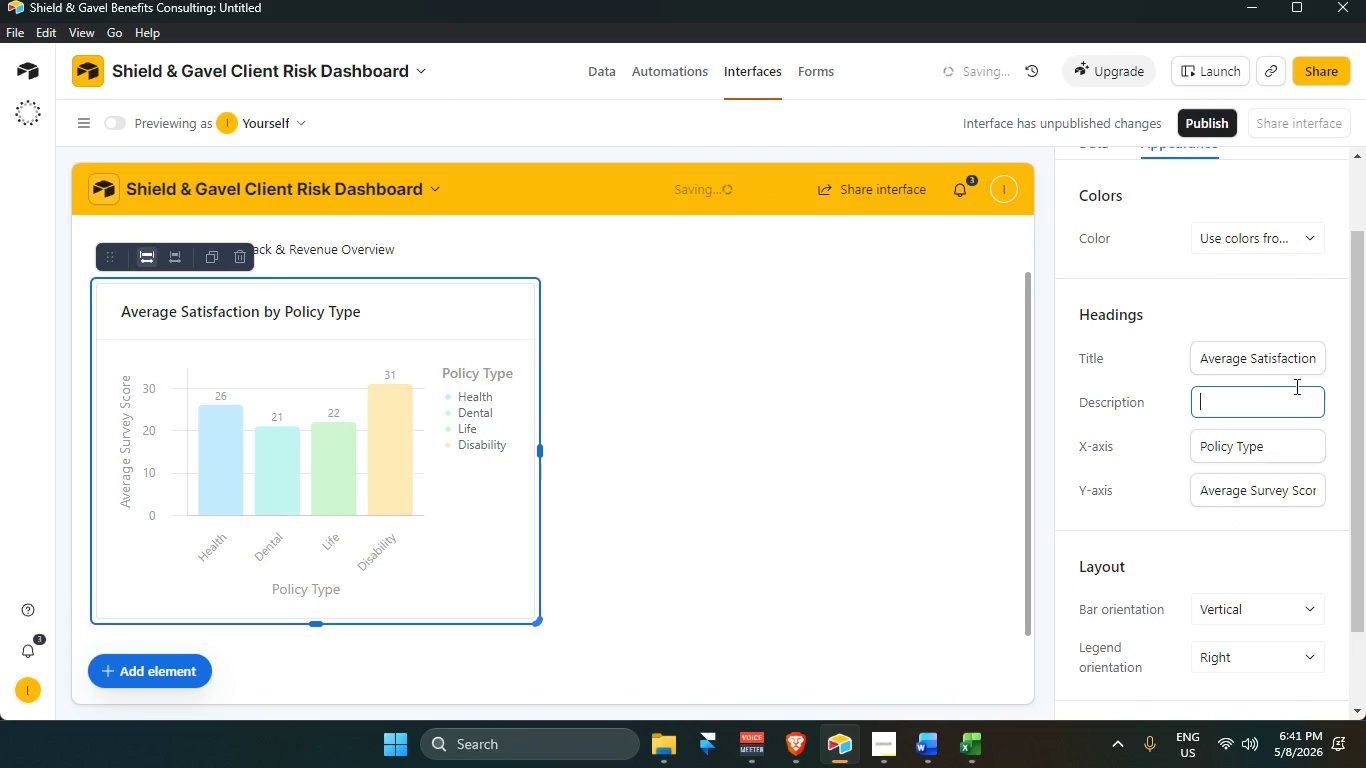 
left_click([1279, 308])
 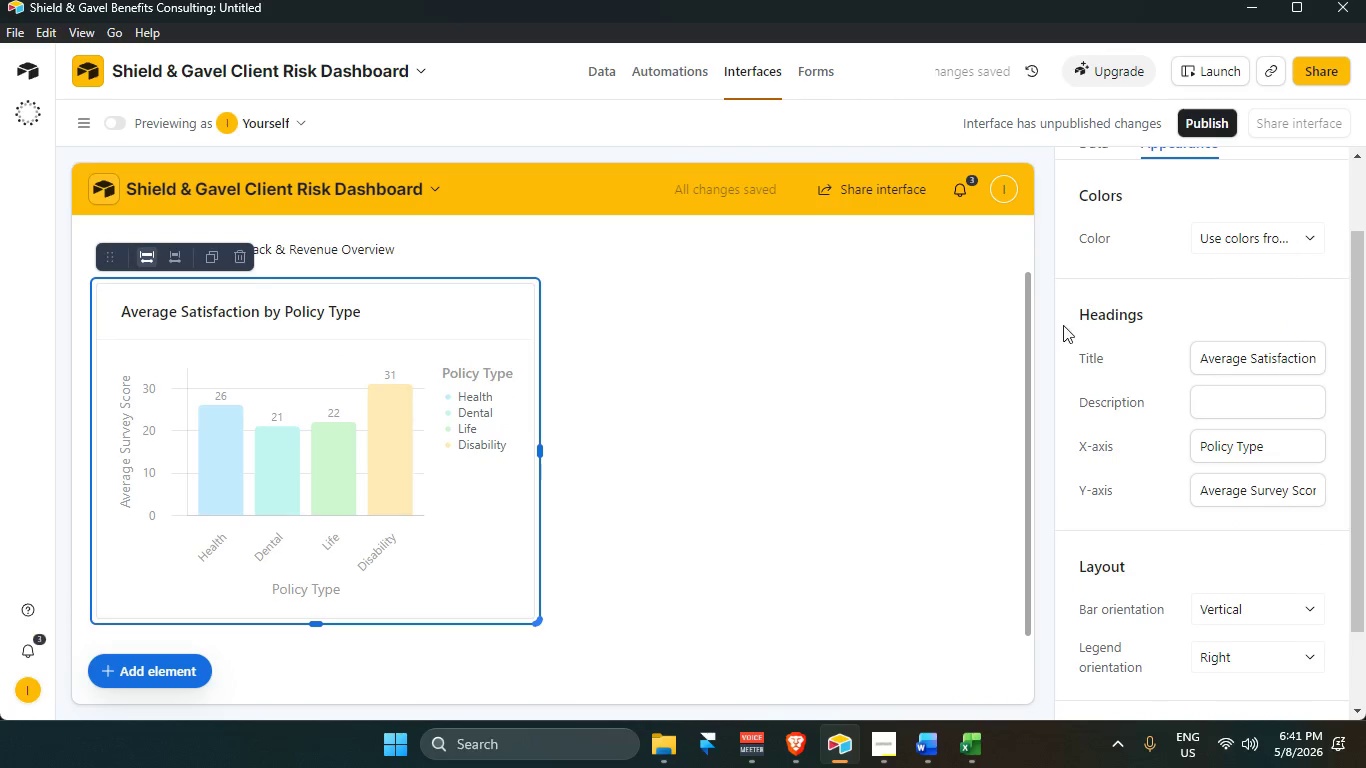 
scroll: coordinate [1306, 311], scroll_direction: up, amount: 3.0
 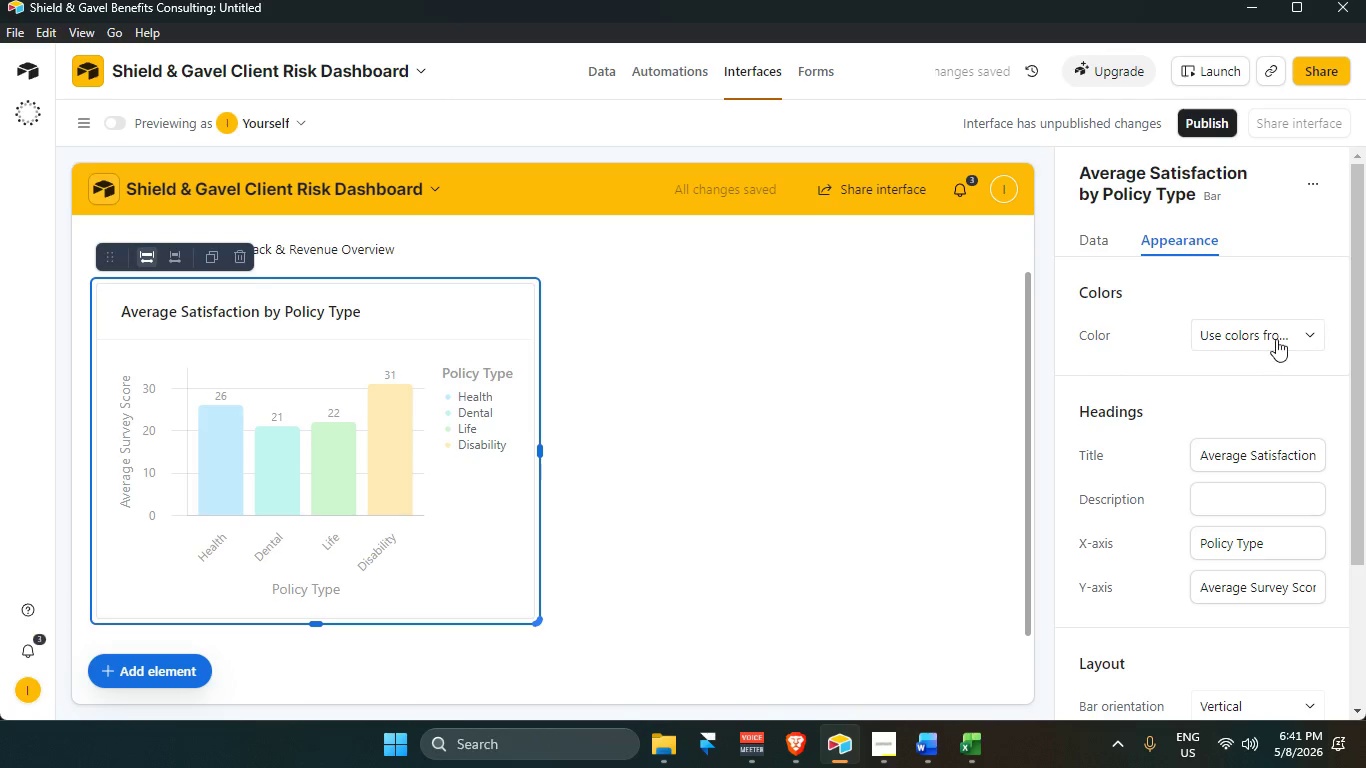 
left_click([1276, 339])
 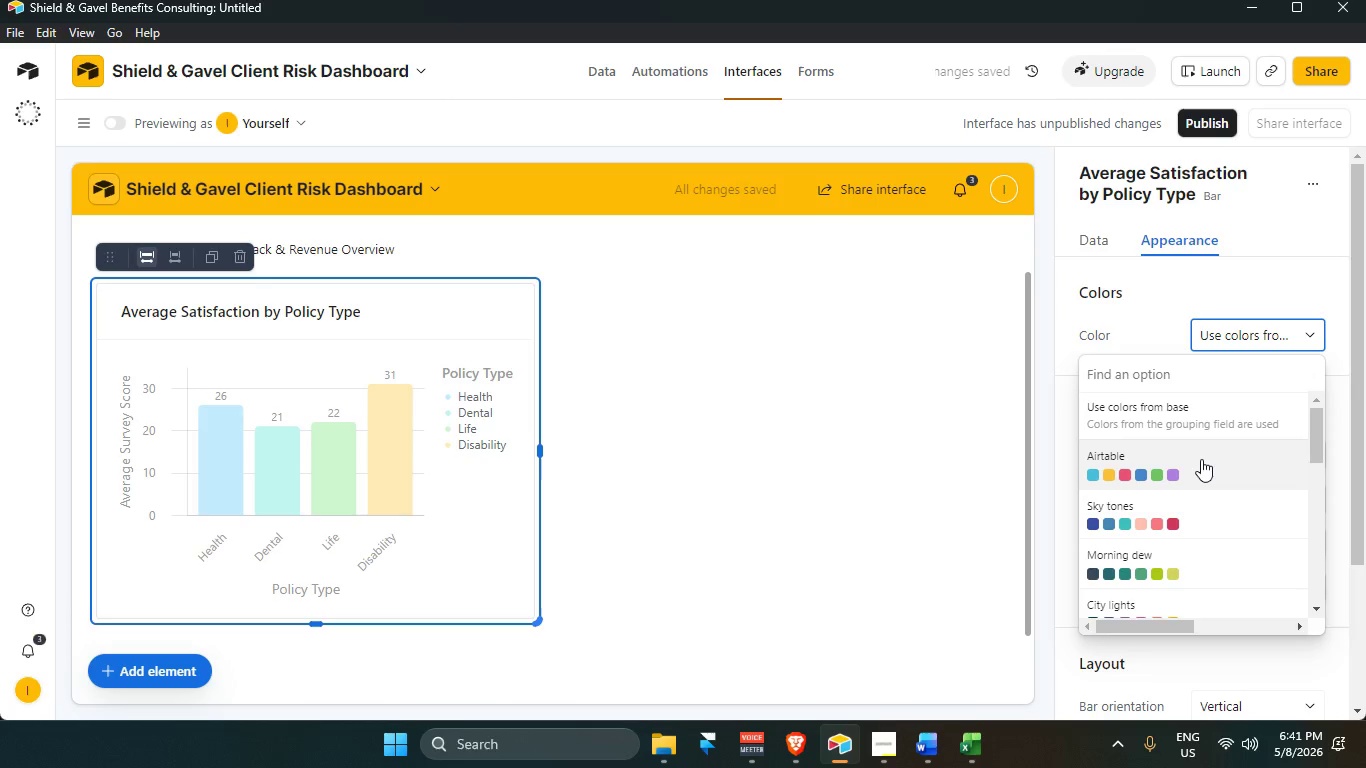 
left_click([1201, 459])
 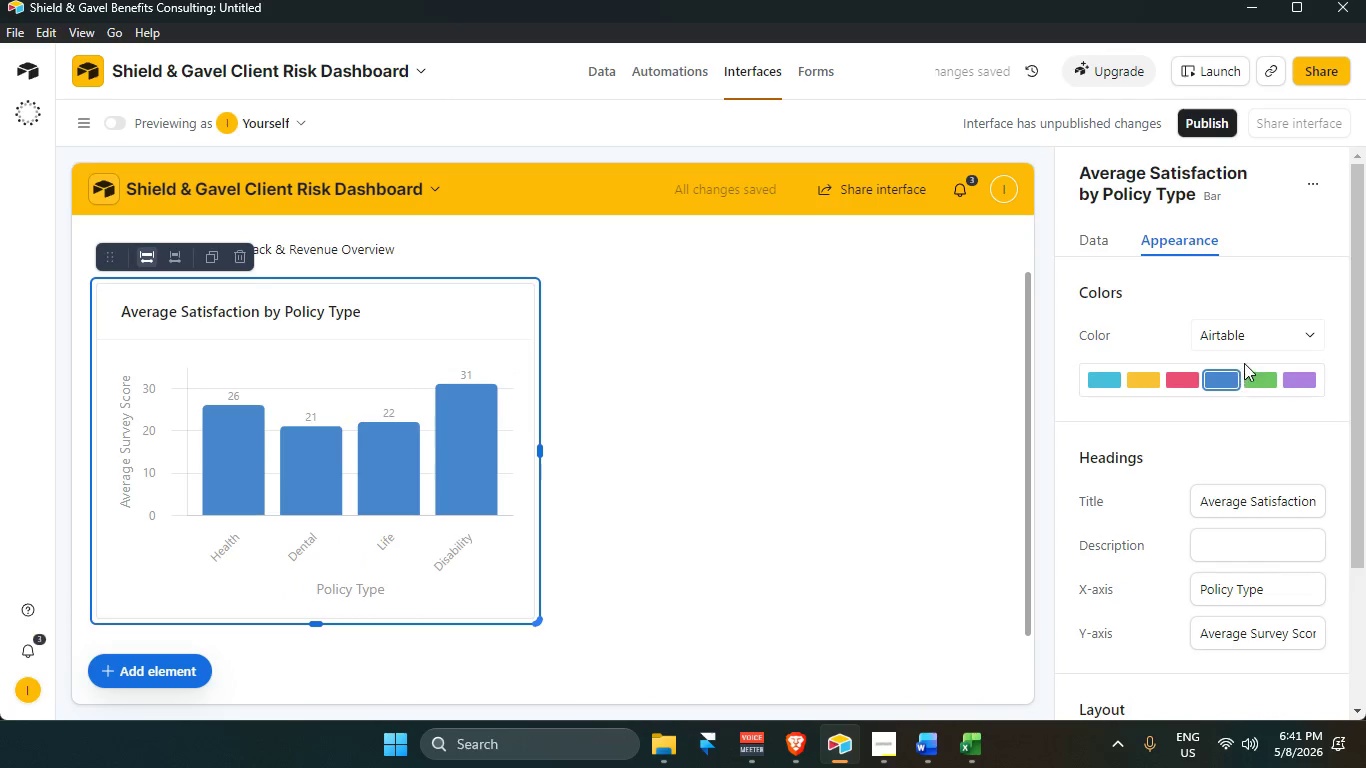 
scroll: coordinate [1272, 535], scroll_direction: down, amount: 8.0
 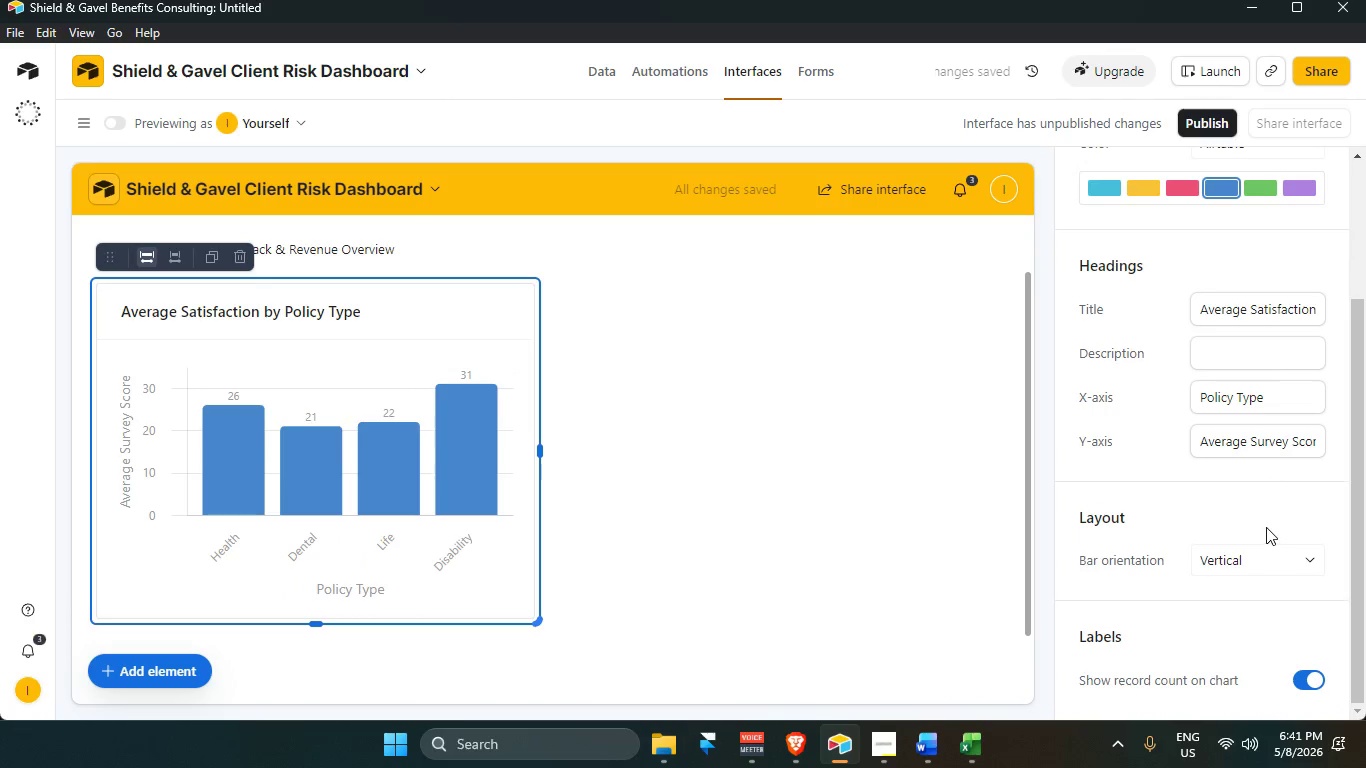 
scroll: coordinate [1264, 515], scroll_direction: up, amount: 4.0
 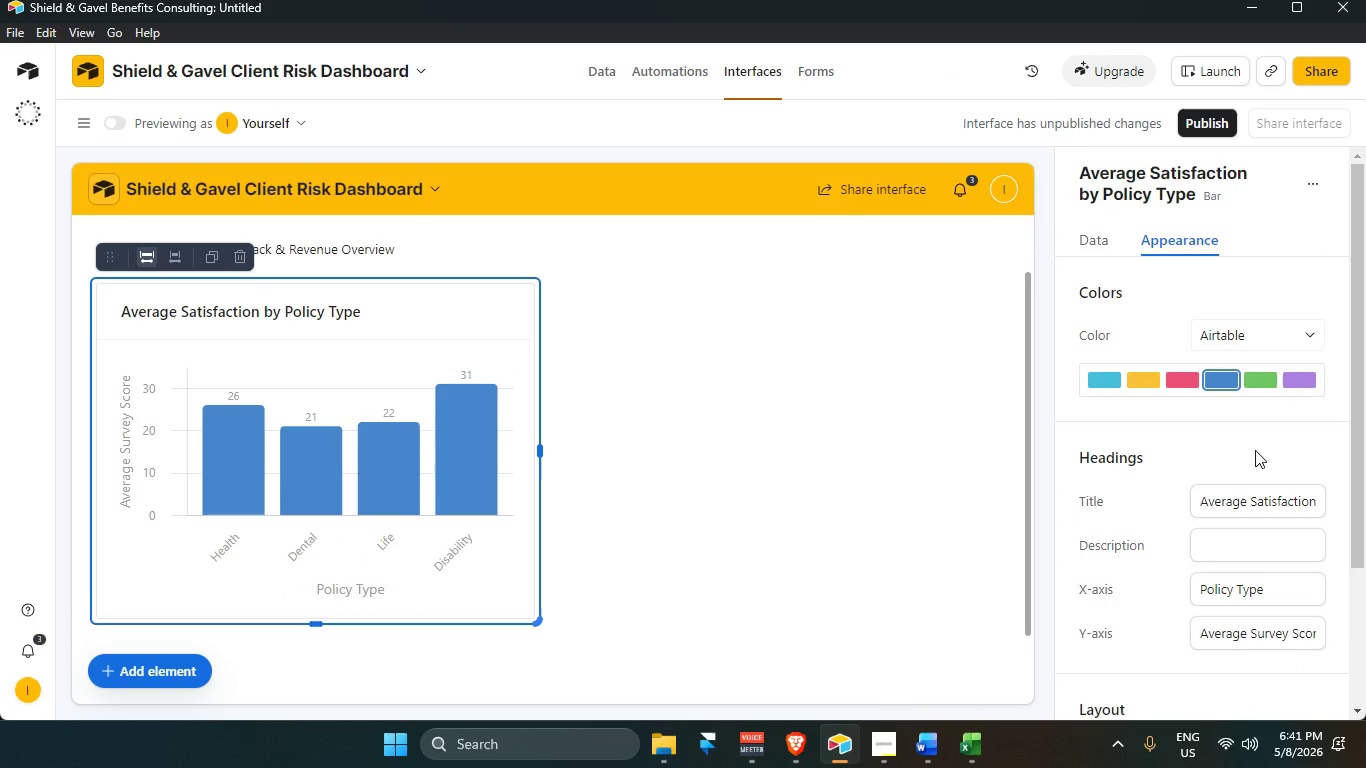 
key(Control+Z)
 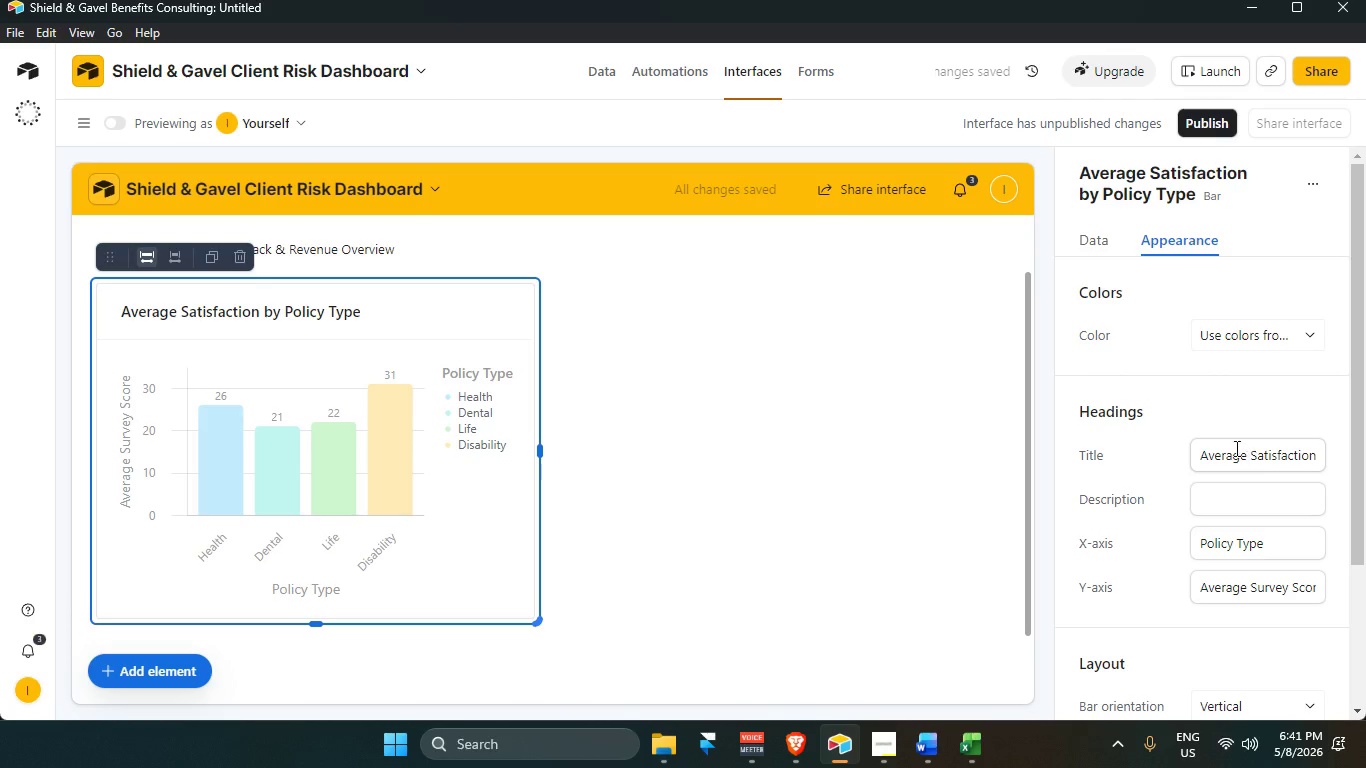 
left_click([1264, 334])
 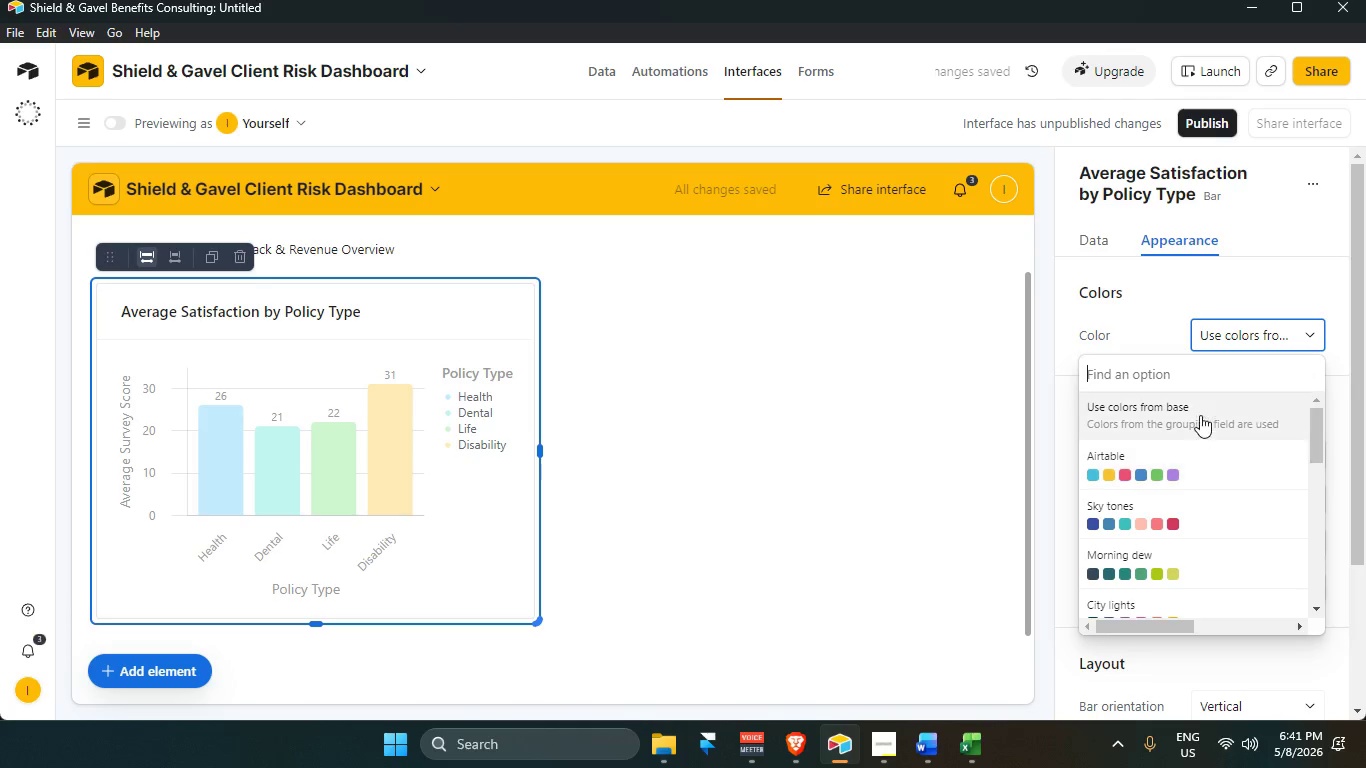 
scroll: coordinate [1178, 529], scroll_direction: down, amount: 4.0
 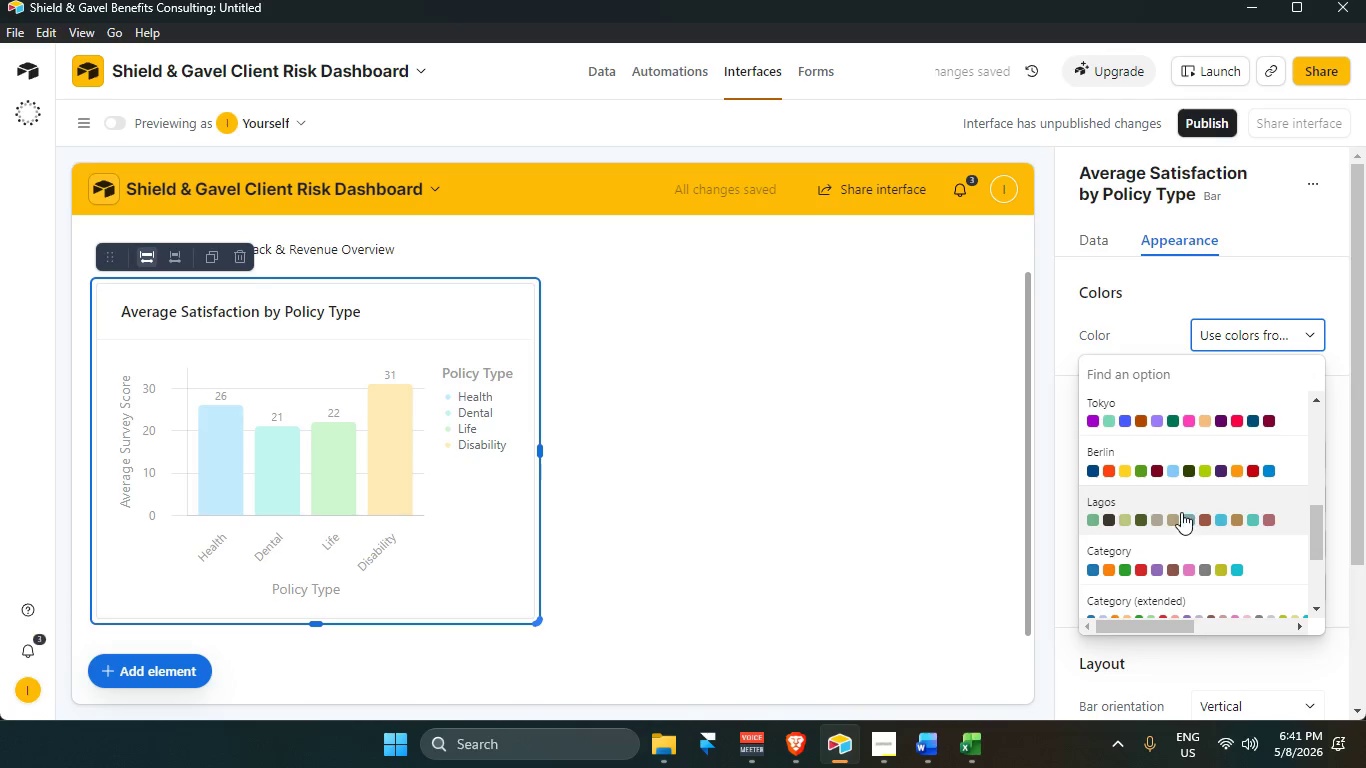 
left_click([1181, 508])
 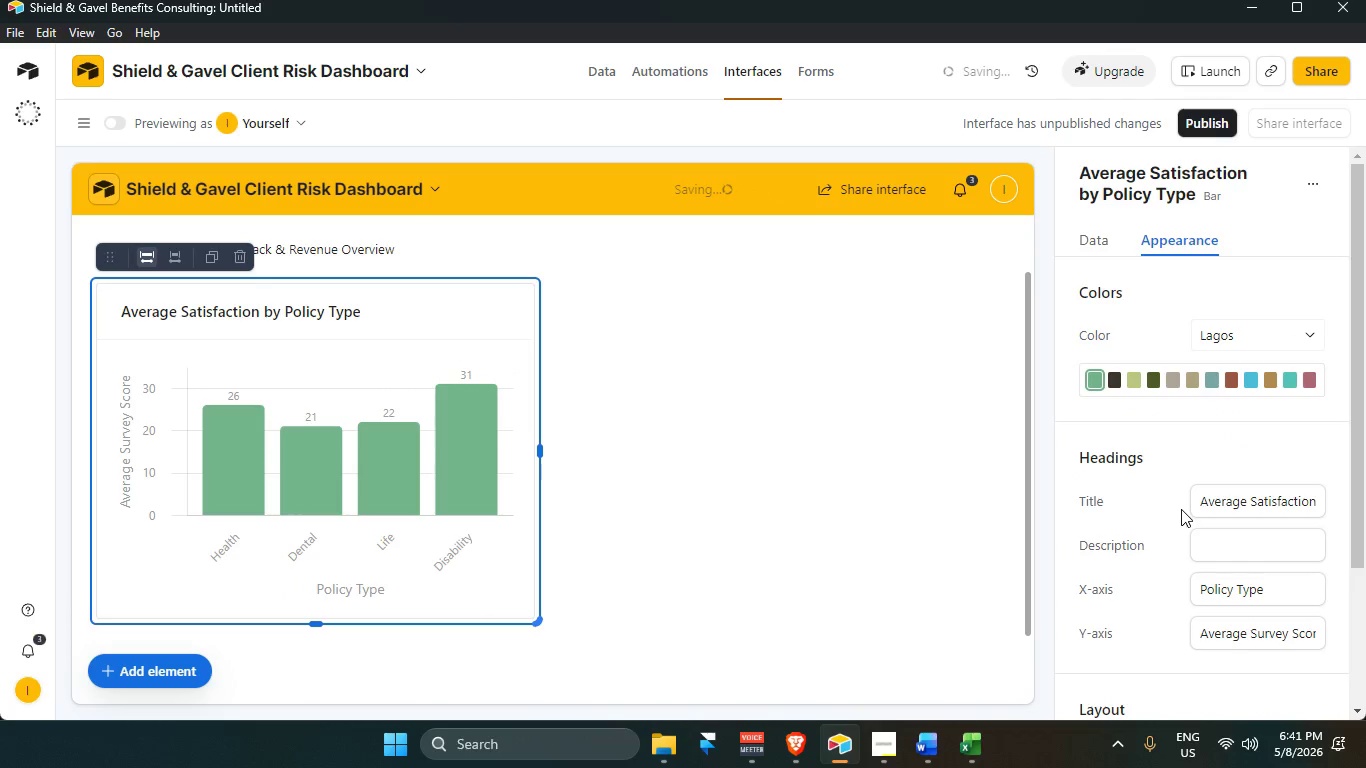 
key(Control+Z)
 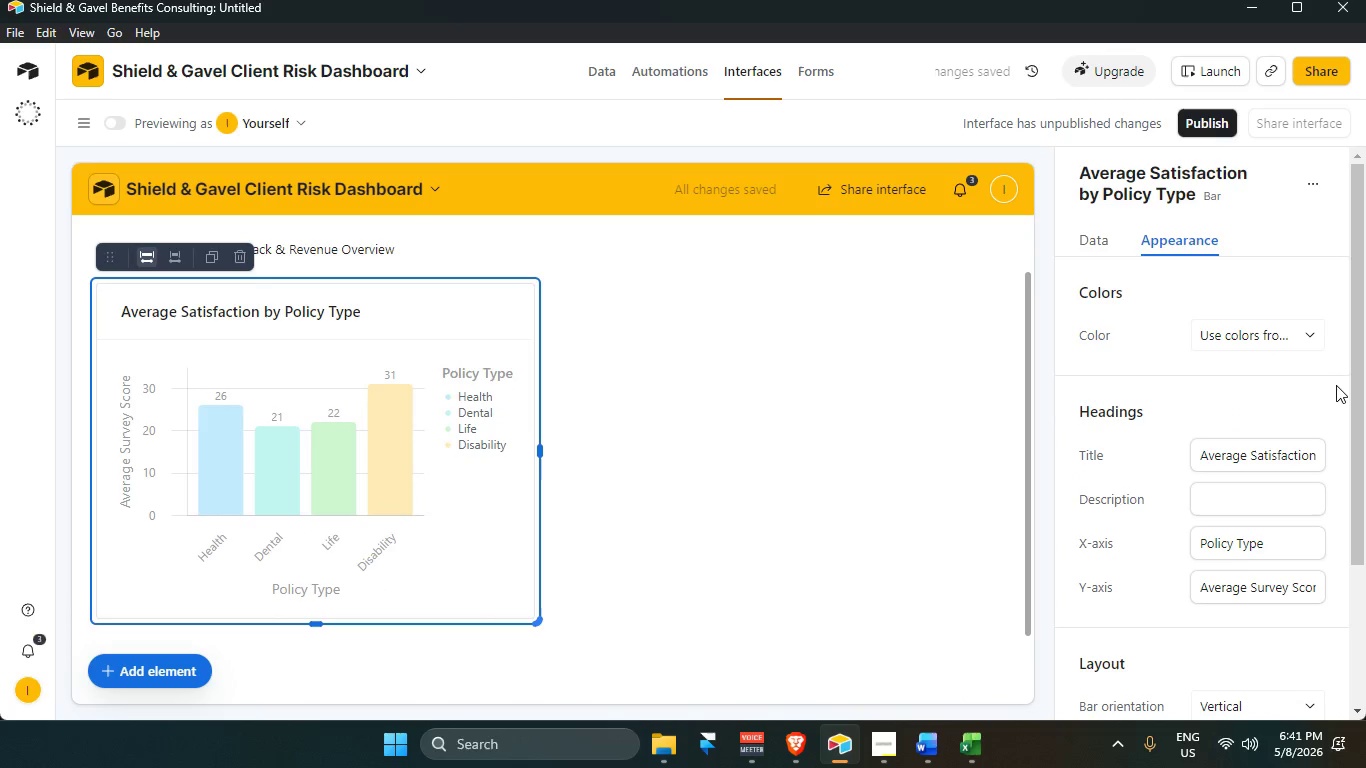 
left_click([1102, 245])
 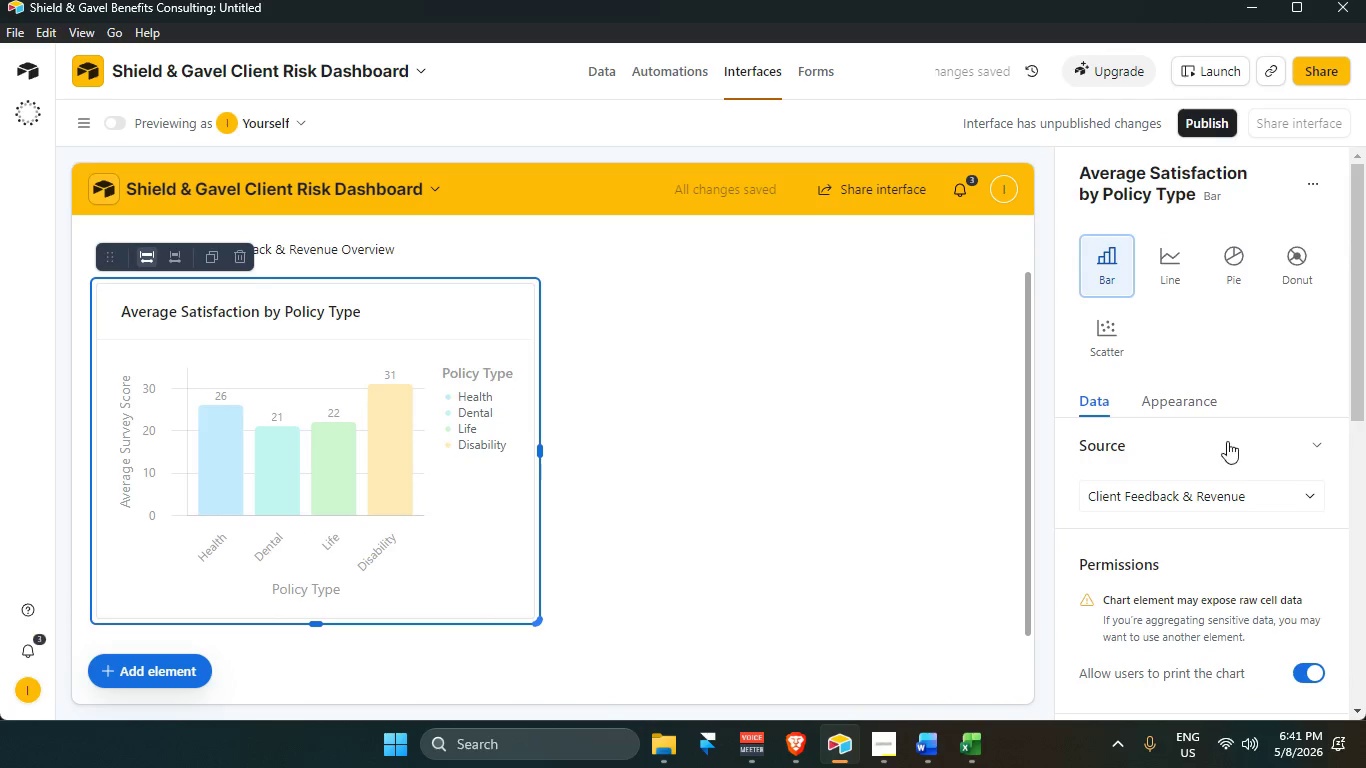 
scroll: coordinate [1221, 567], scroll_direction: down, amount: 10.0
 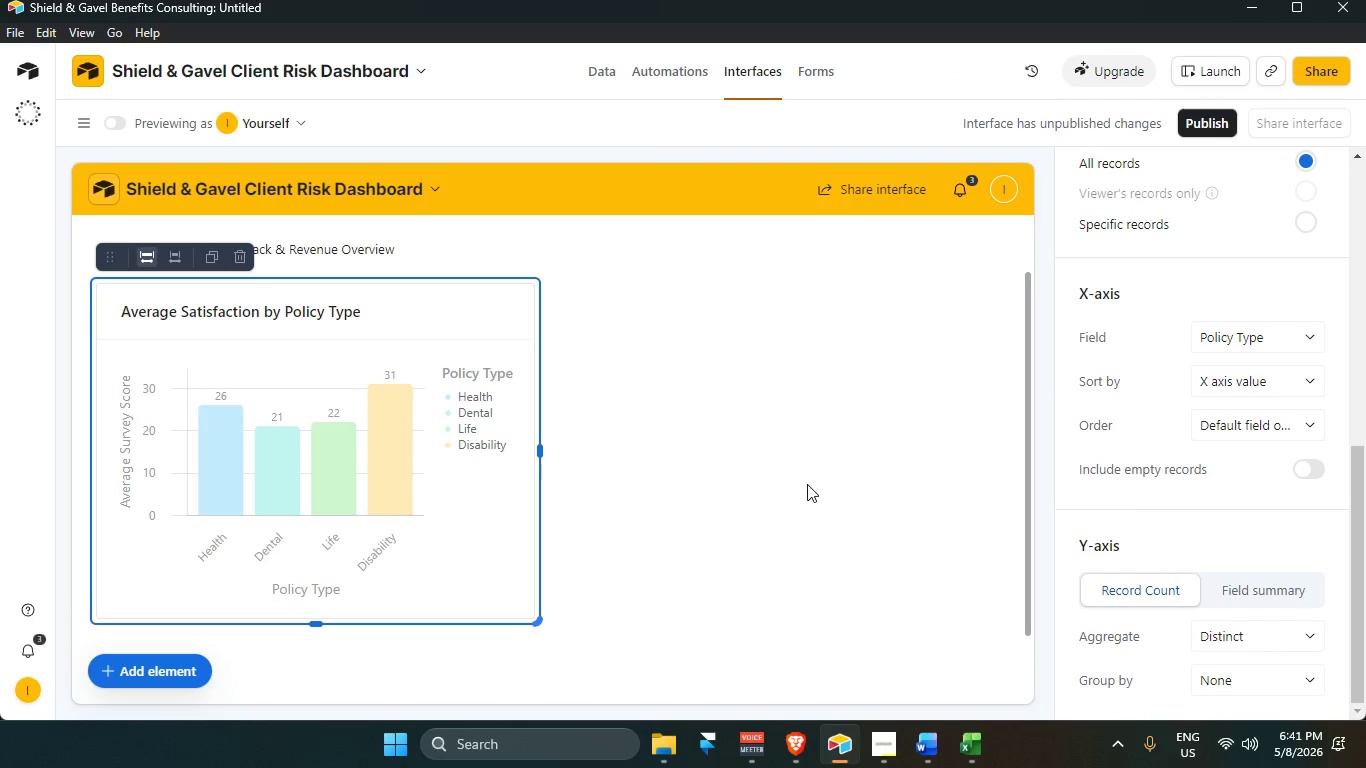 
left_click([807, 484])
 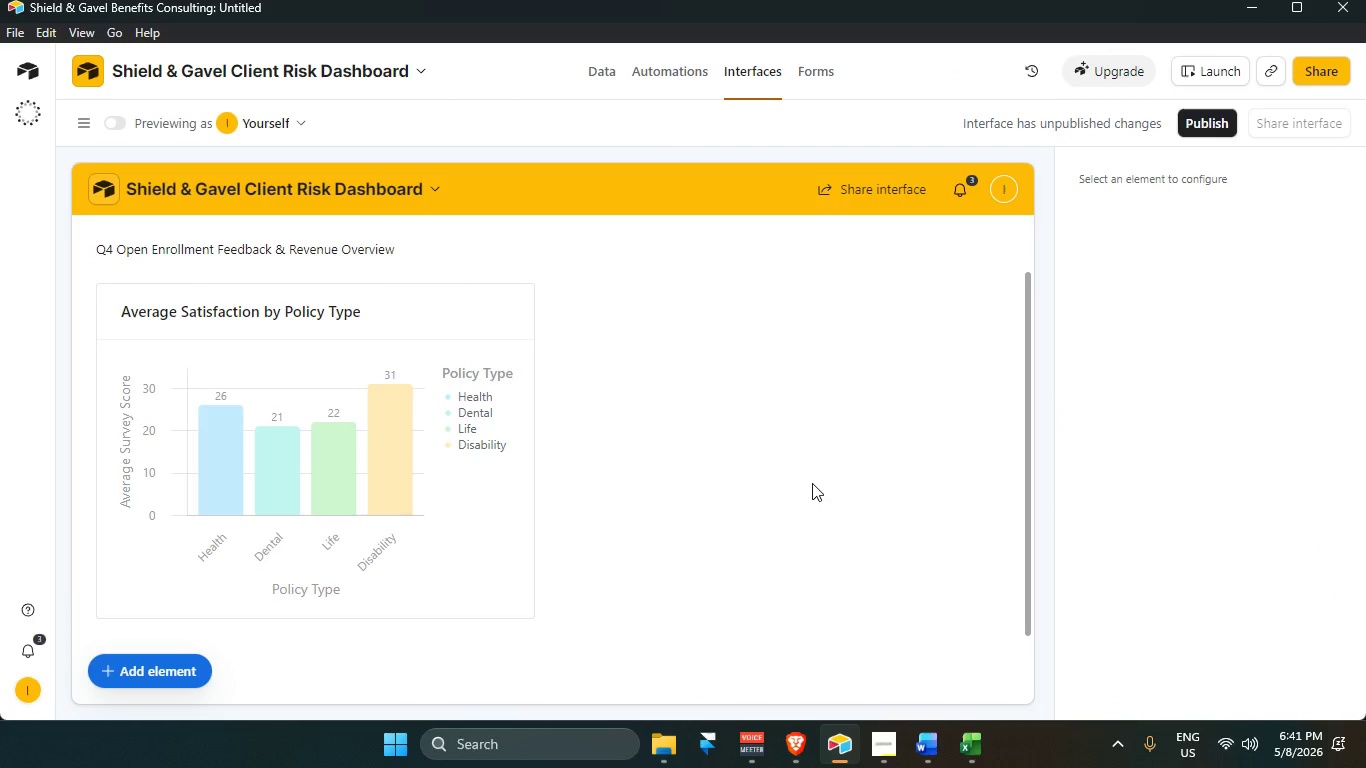 
scroll: coordinate [780, 560], scroll_direction: up, amount: 6.0
 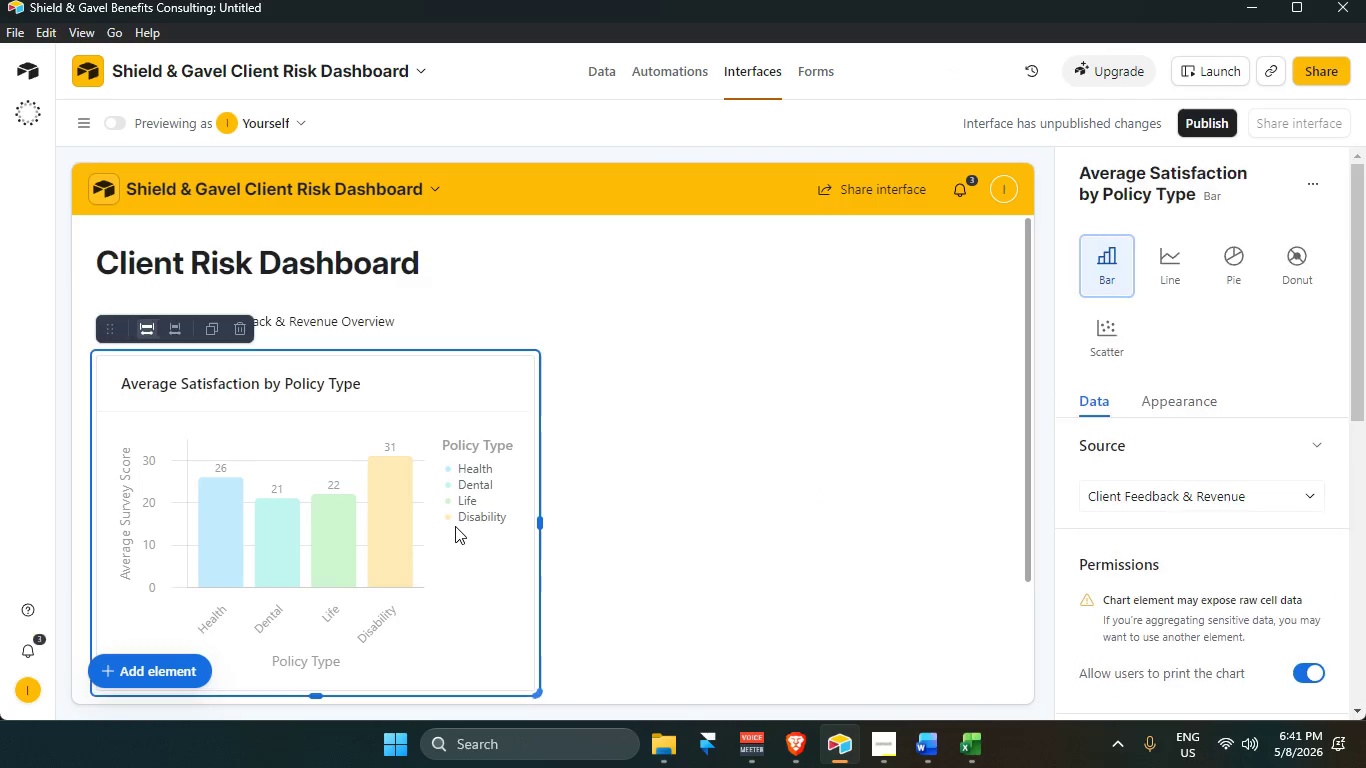 
left_click([897, 567])
 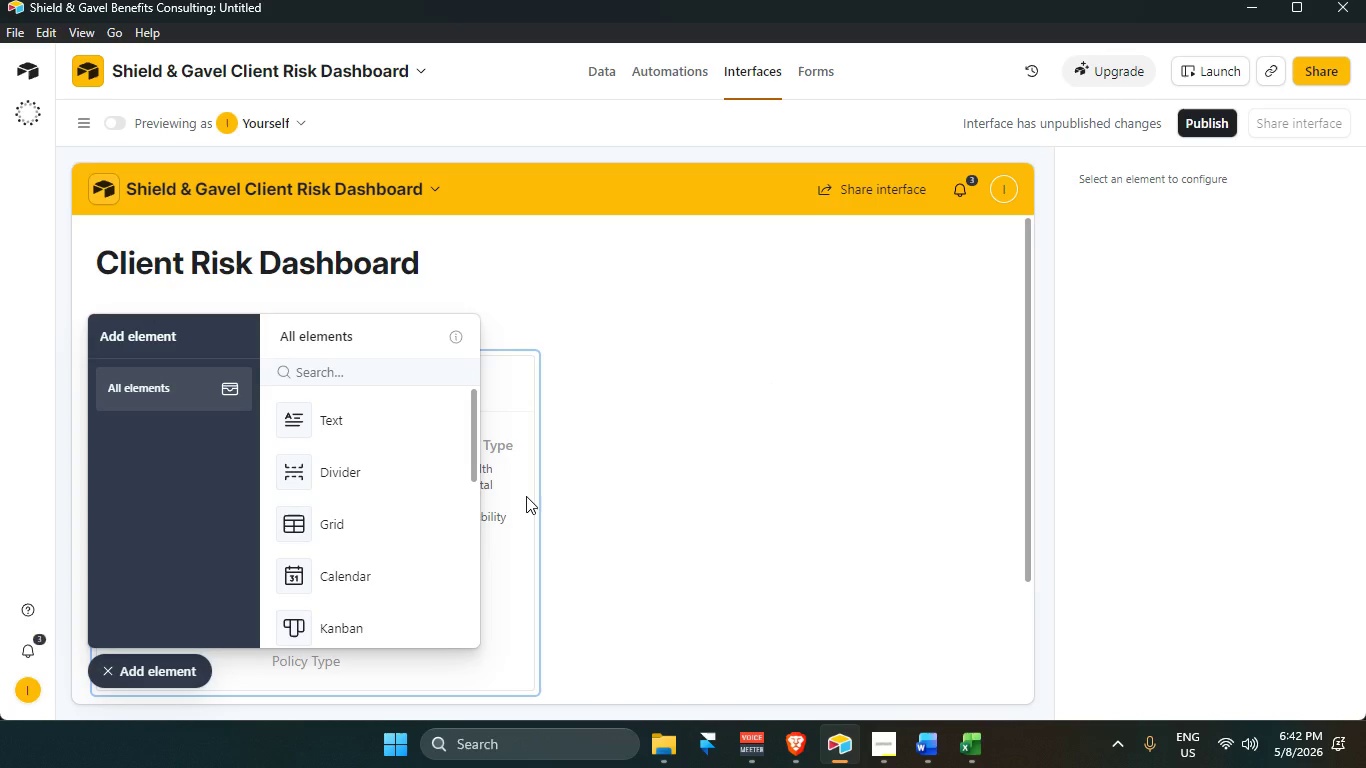 
wait(12.81)
 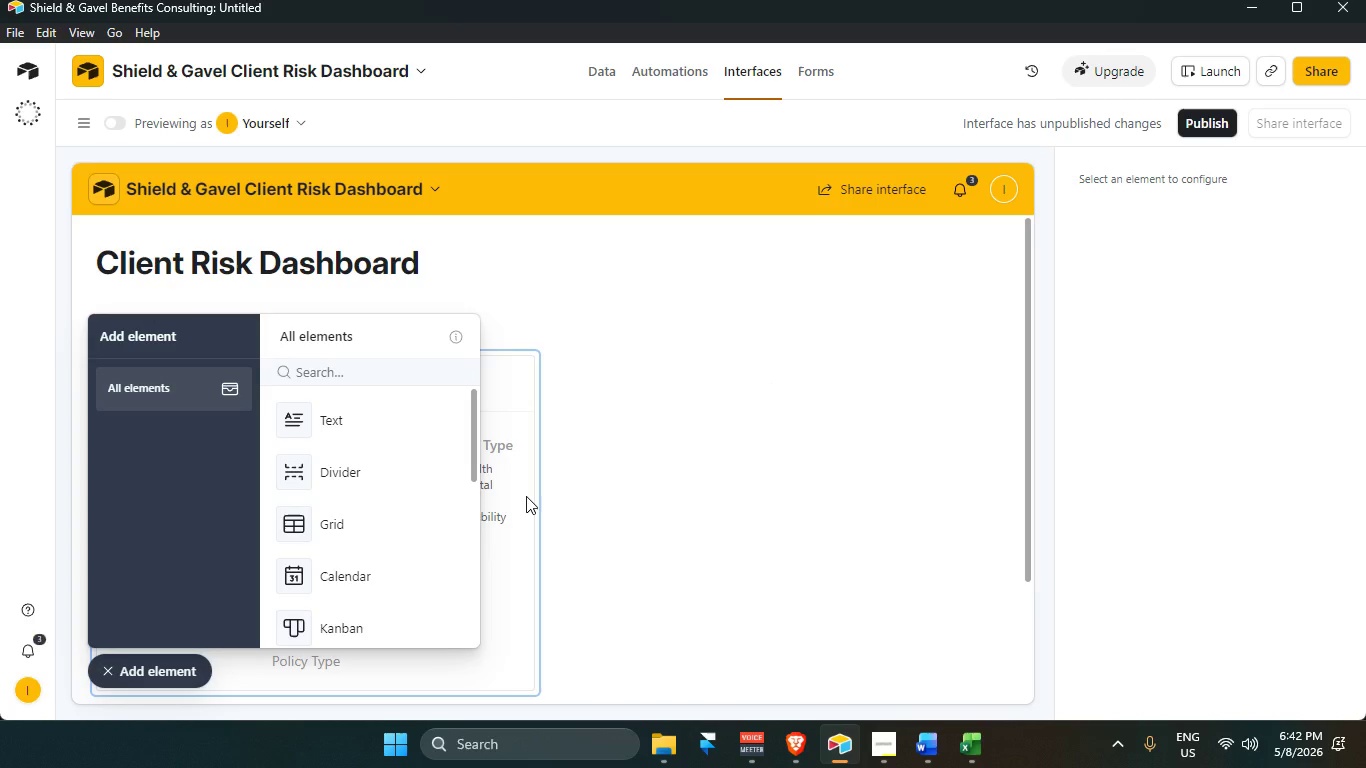 
scroll: coordinate [344, 560], scroll_direction: down, amount: 3.0
 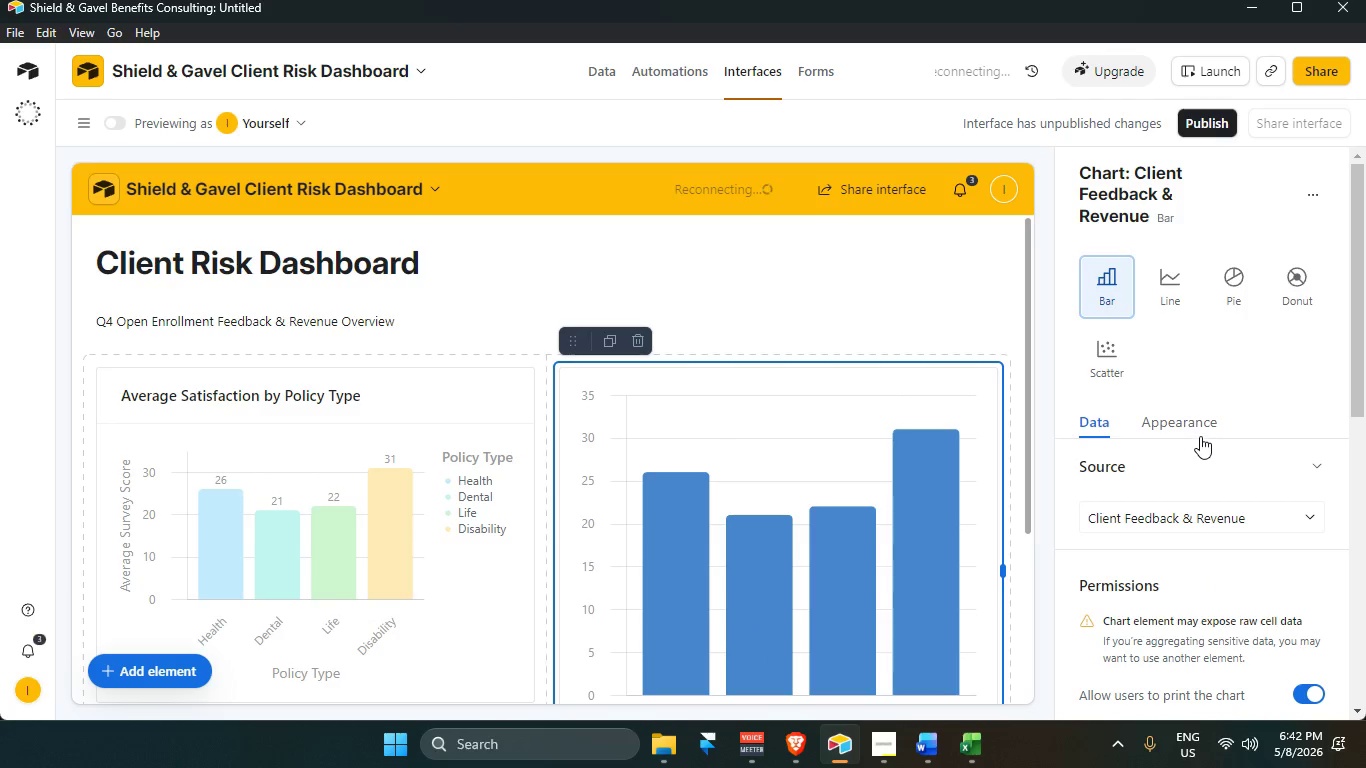 
wait(42.35)
 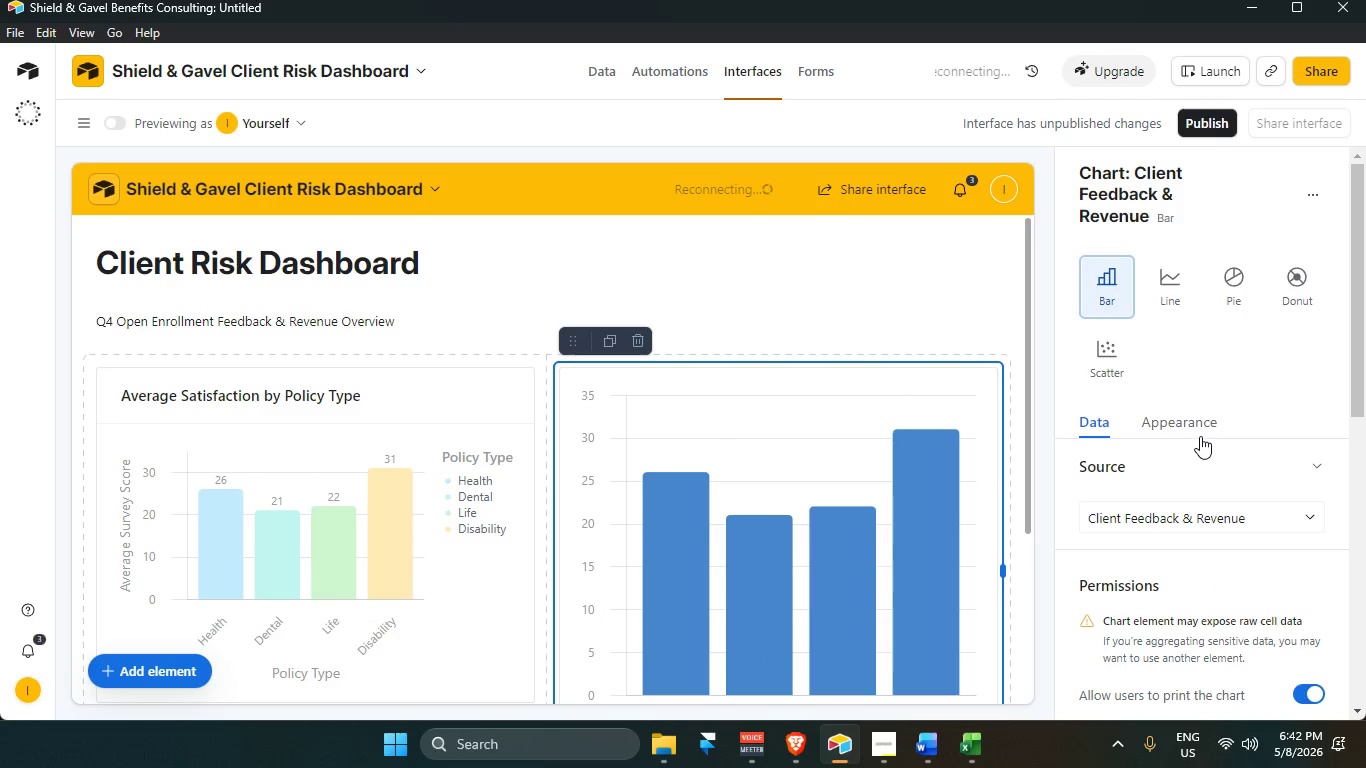 
scroll: coordinate [1234, 418], scroll_direction: down, amount: 7.0
 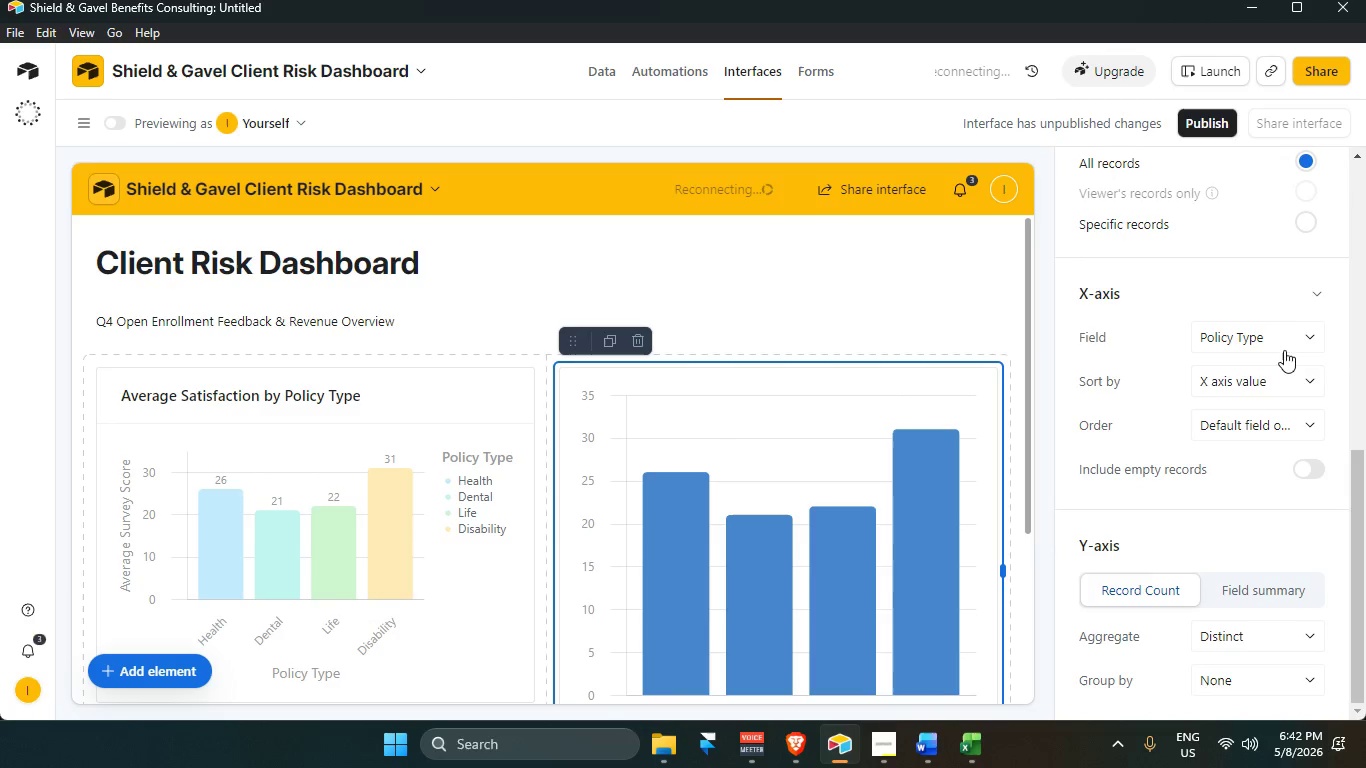 
left_click([1271, 337])
 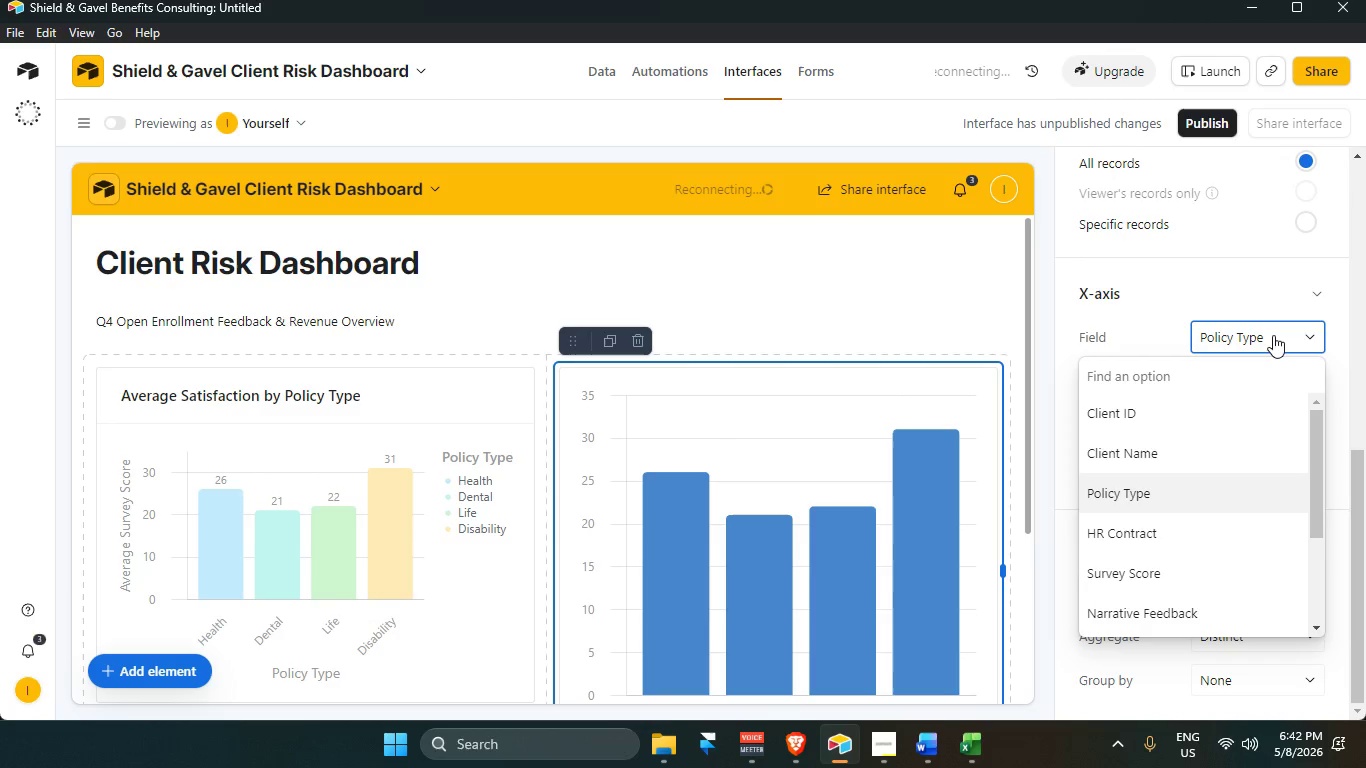 
wait(6.84)
 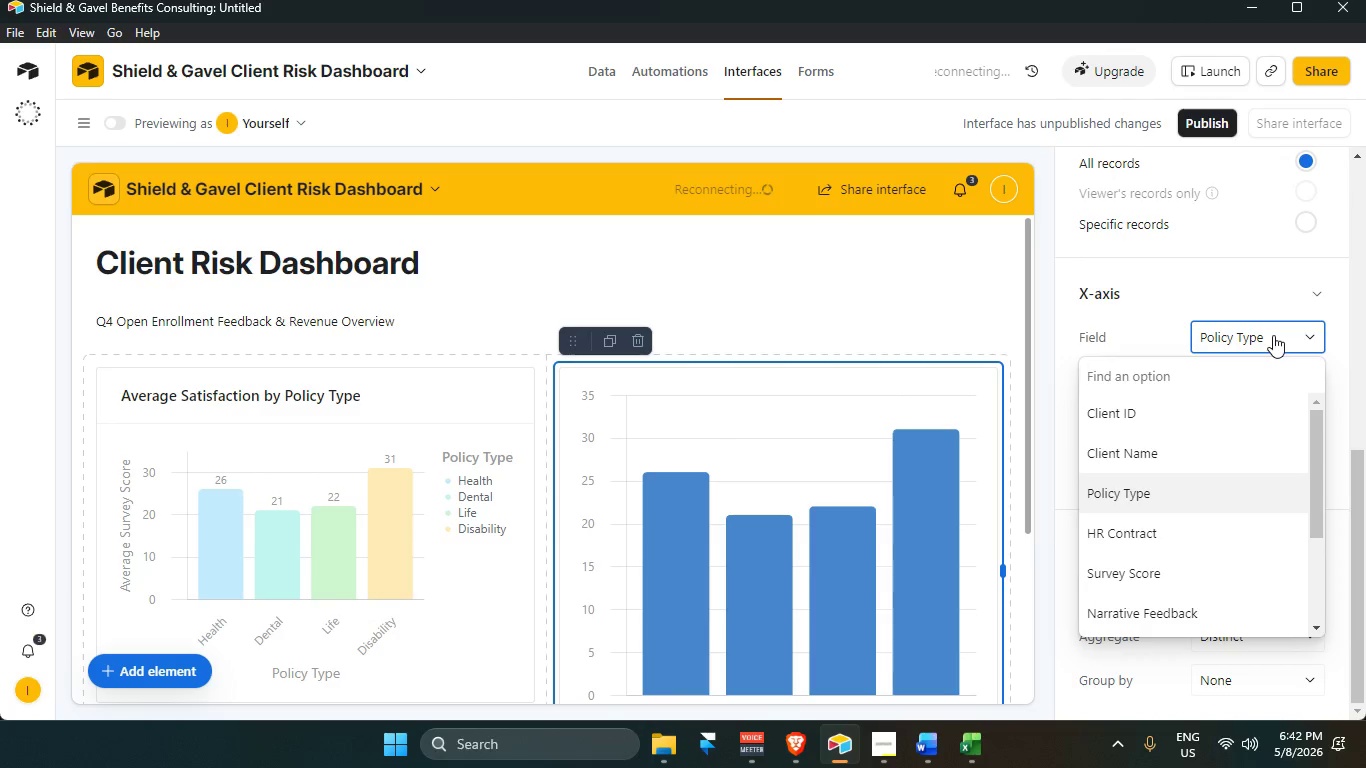 
left_click([1271, 320])
 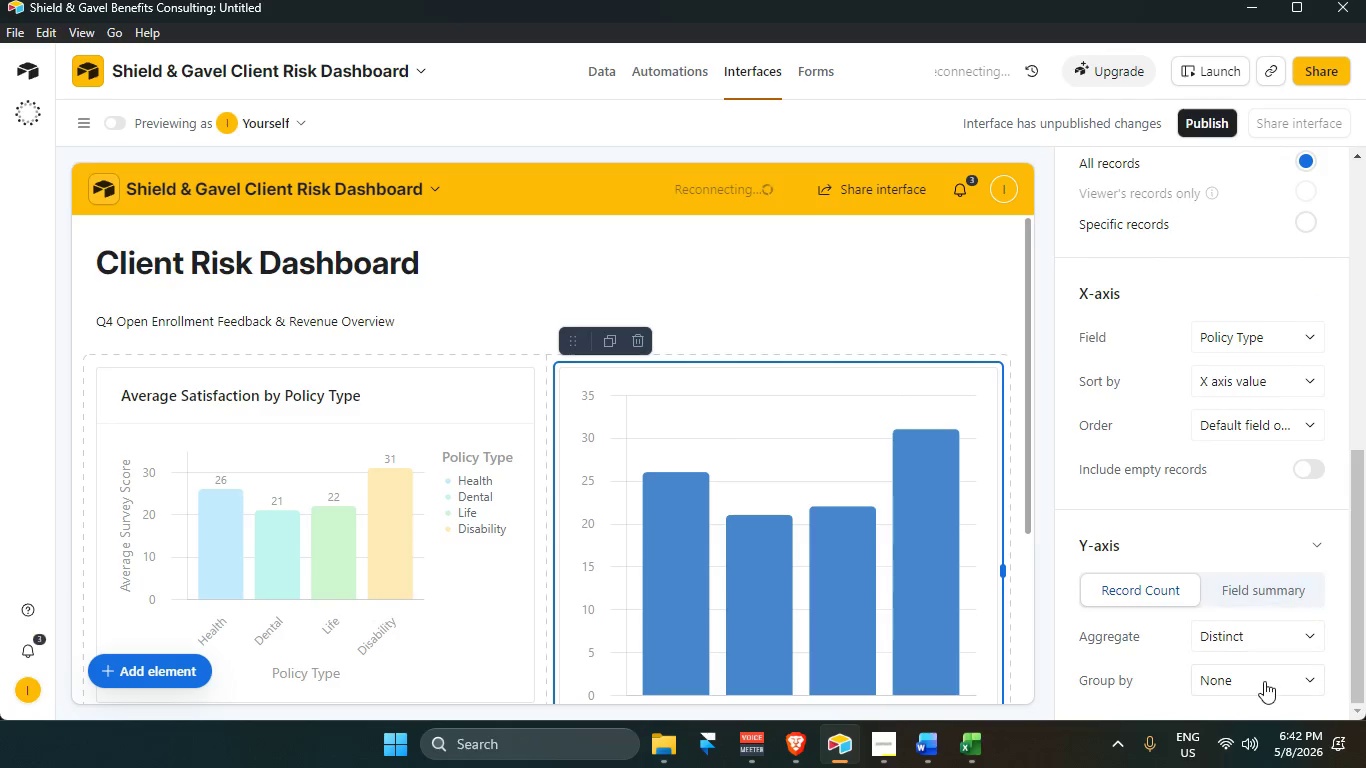 
left_click([1261, 680])
 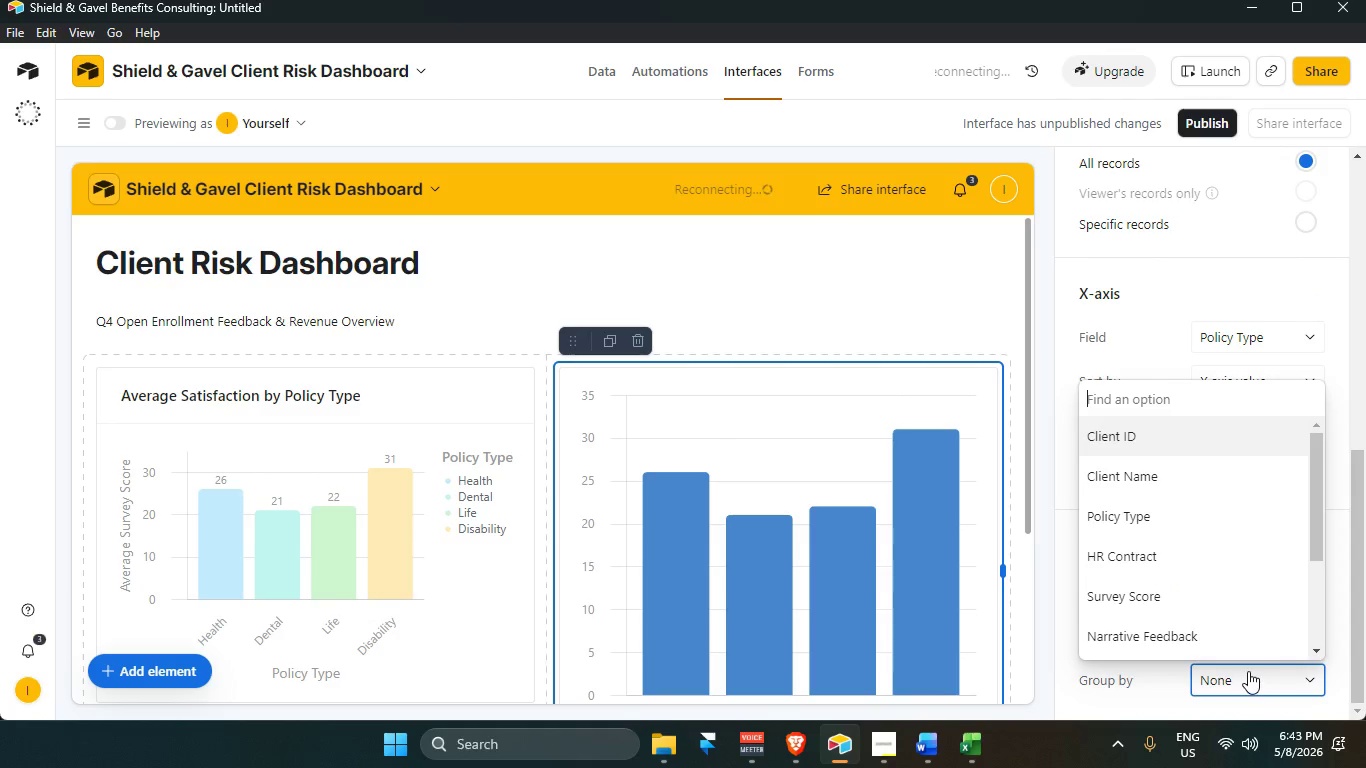 
left_click([1248, 671])
 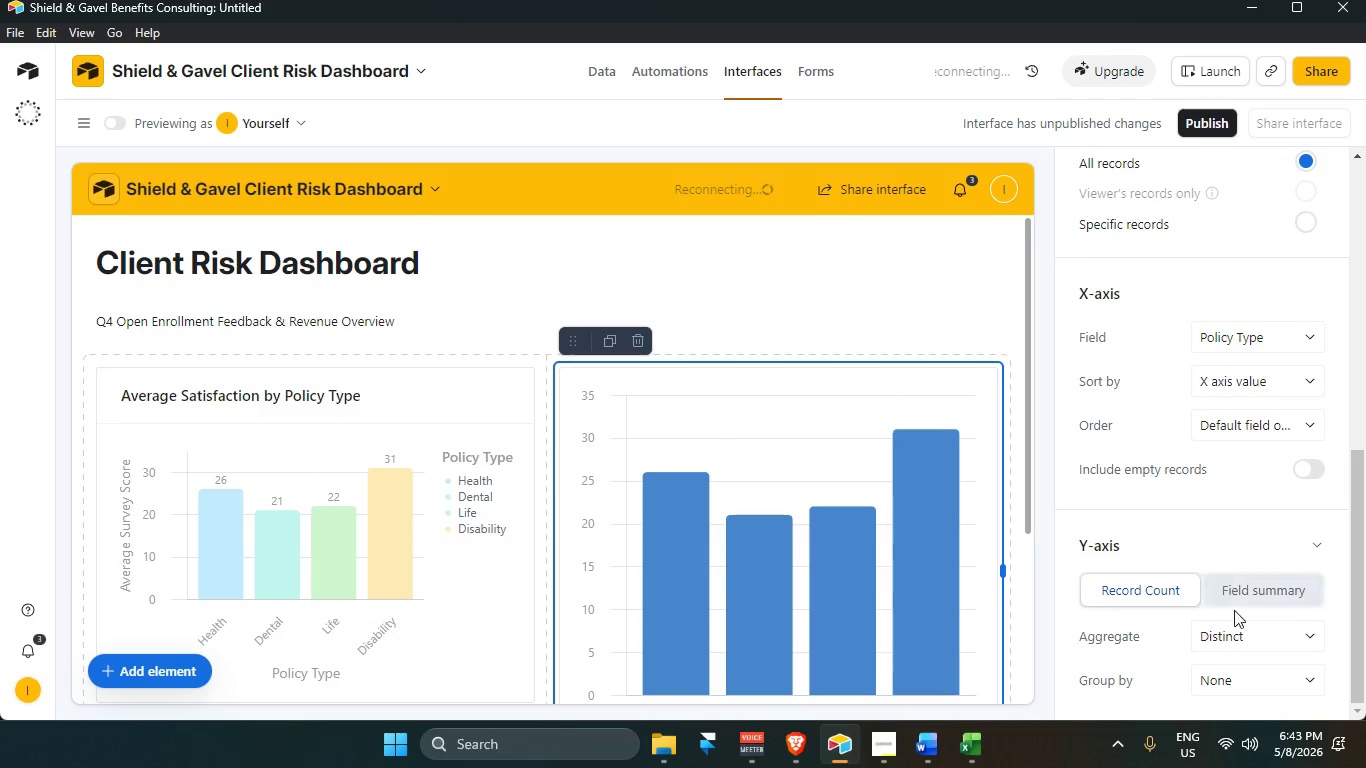 
left_click([1242, 603])
 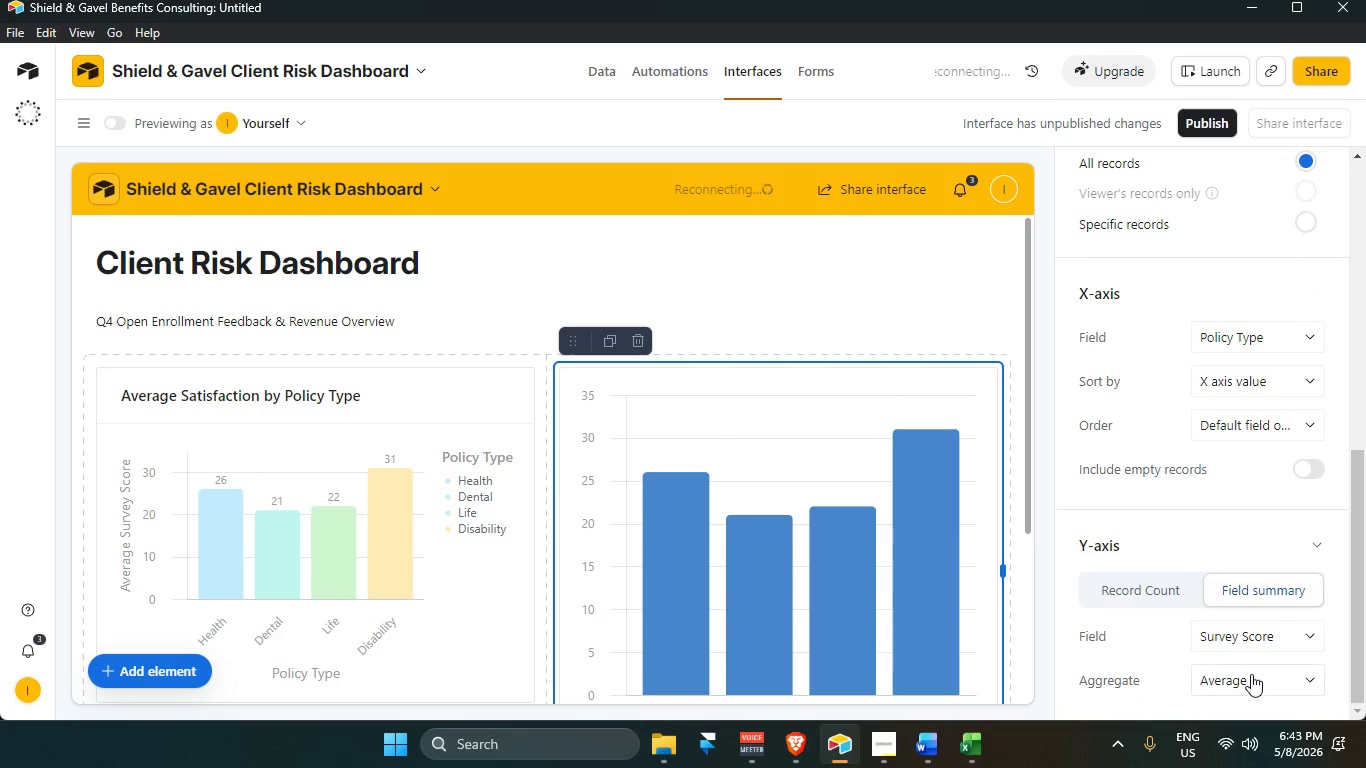 
left_click([1251, 675])
 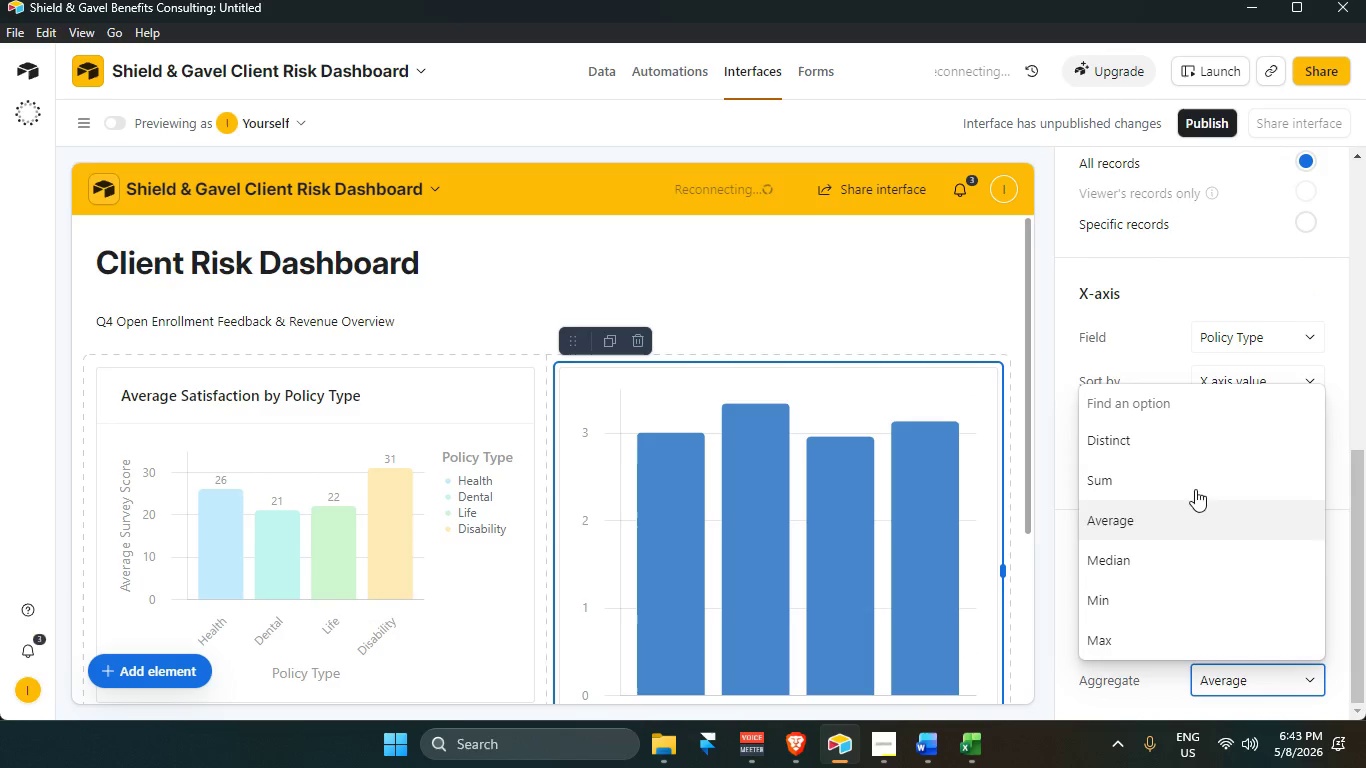 
left_click([1185, 474])
 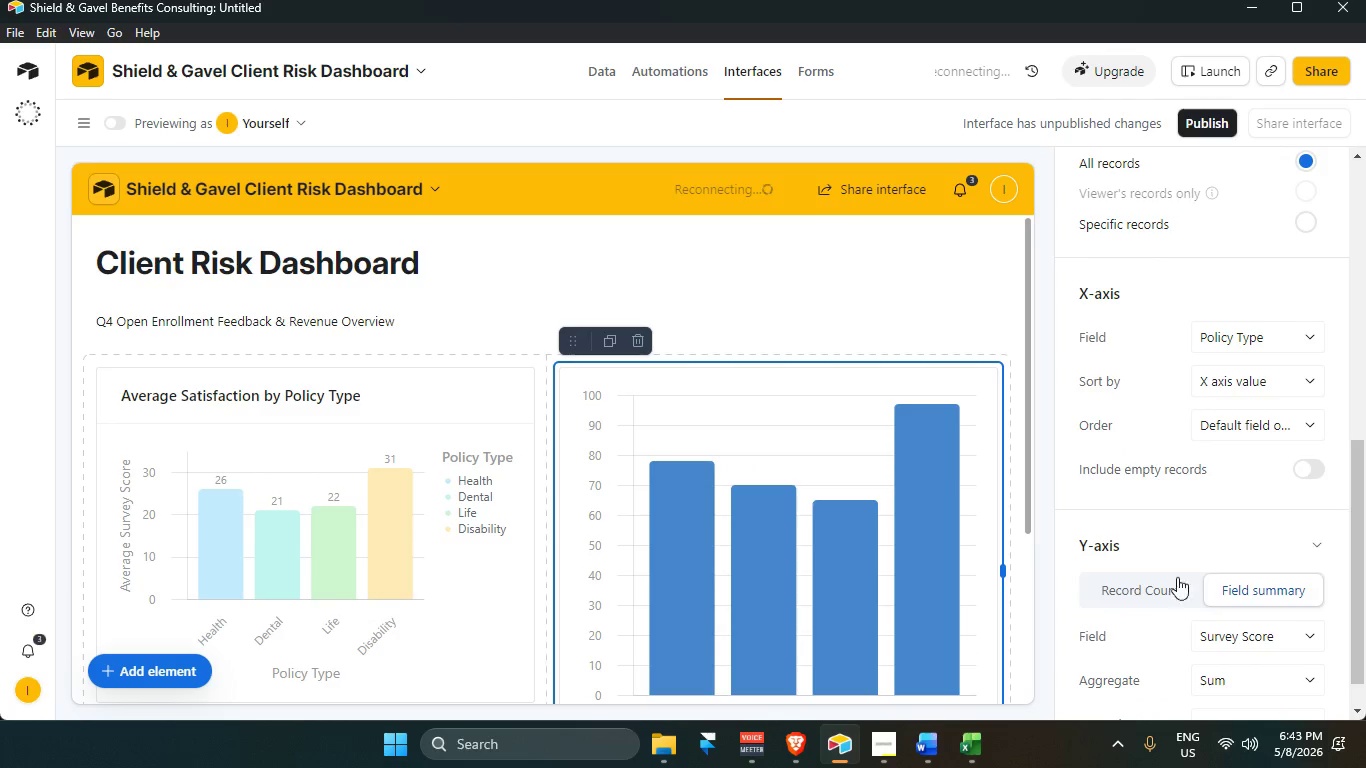 
scroll: coordinate [1268, 606], scroll_direction: down, amount: 4.0
 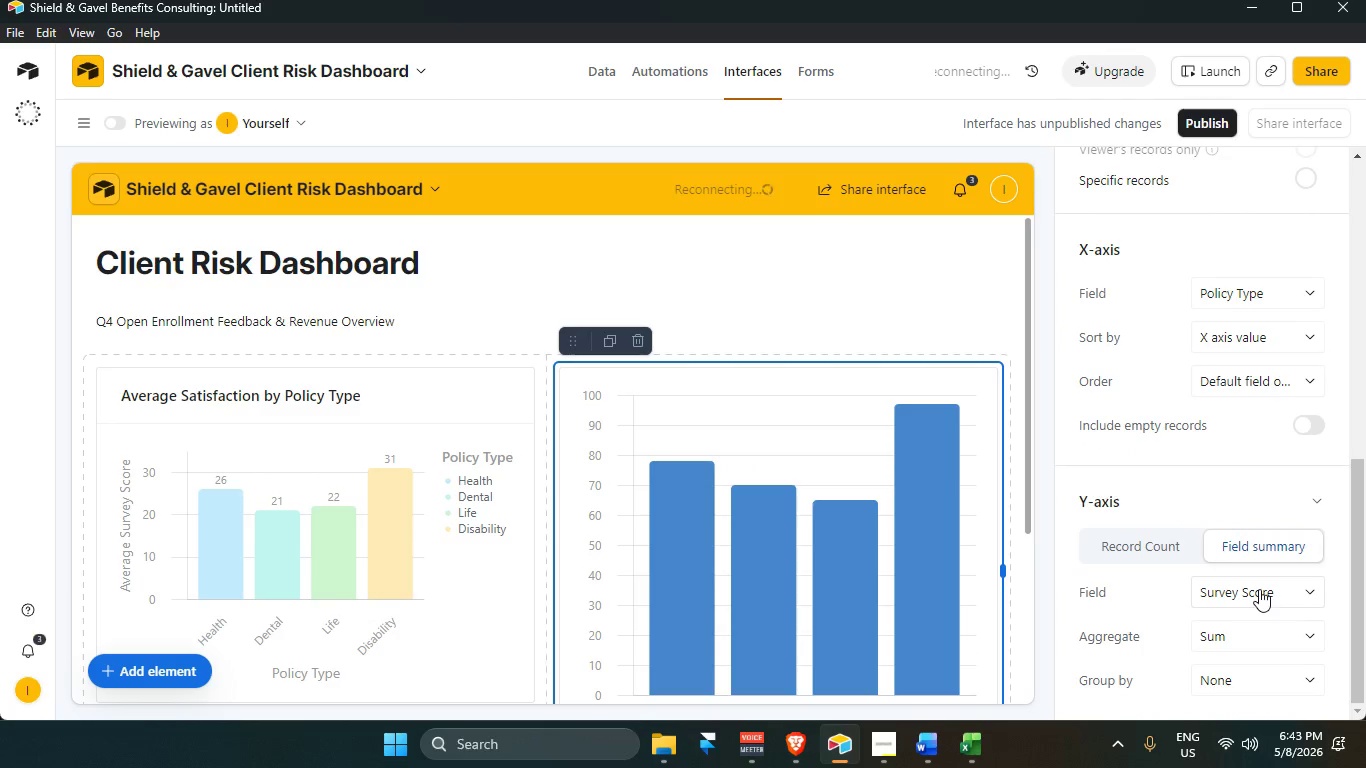 
left_click([1259, 589])
 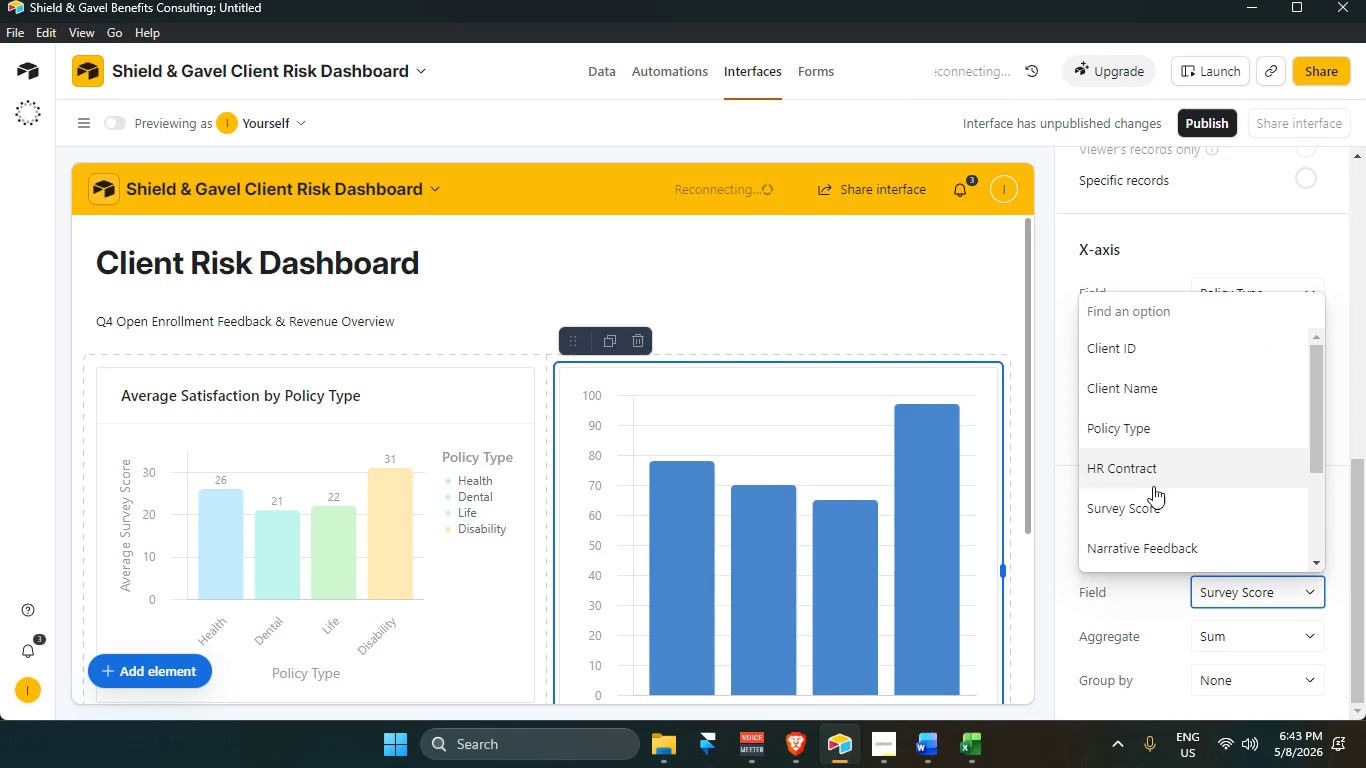 
scroll: coordinate [1154, 513], scroll_direction: down, amount: 3.0
 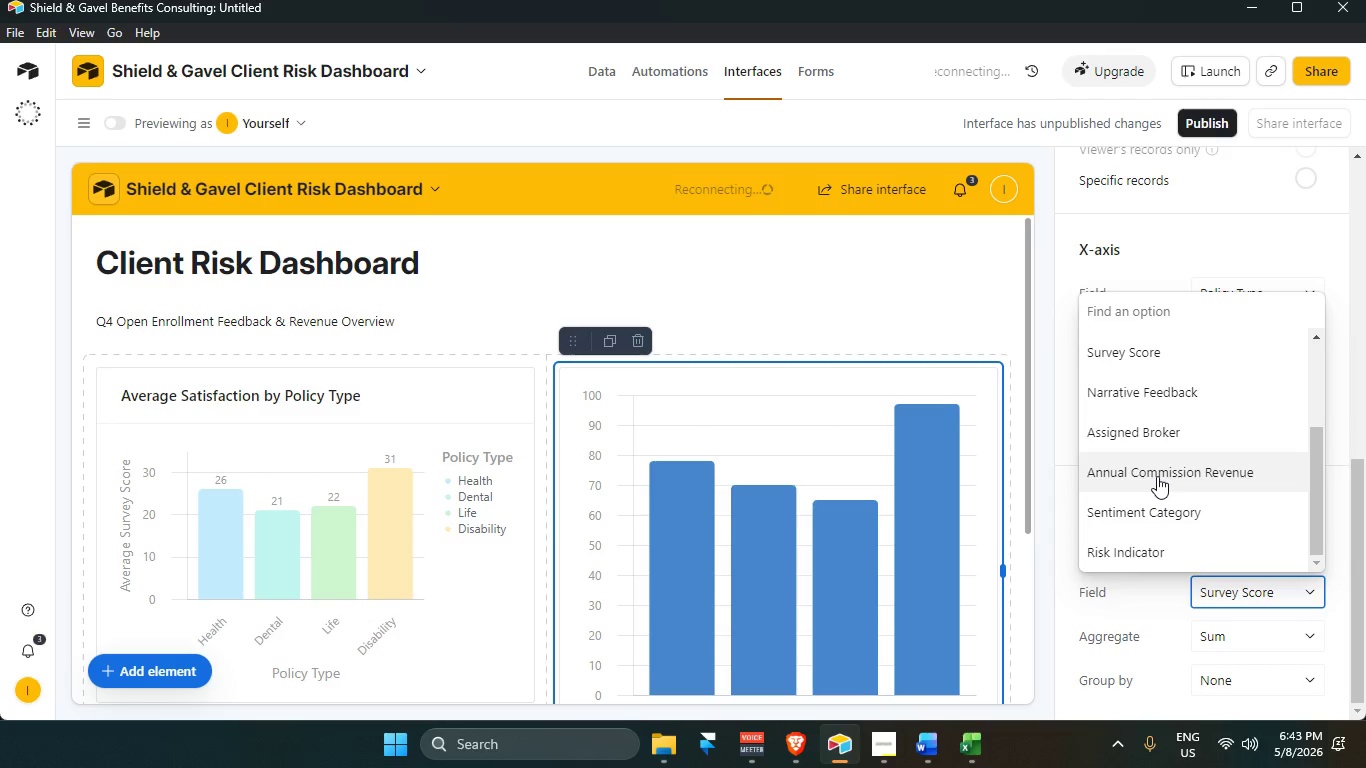 
left_click([1157, 476])
 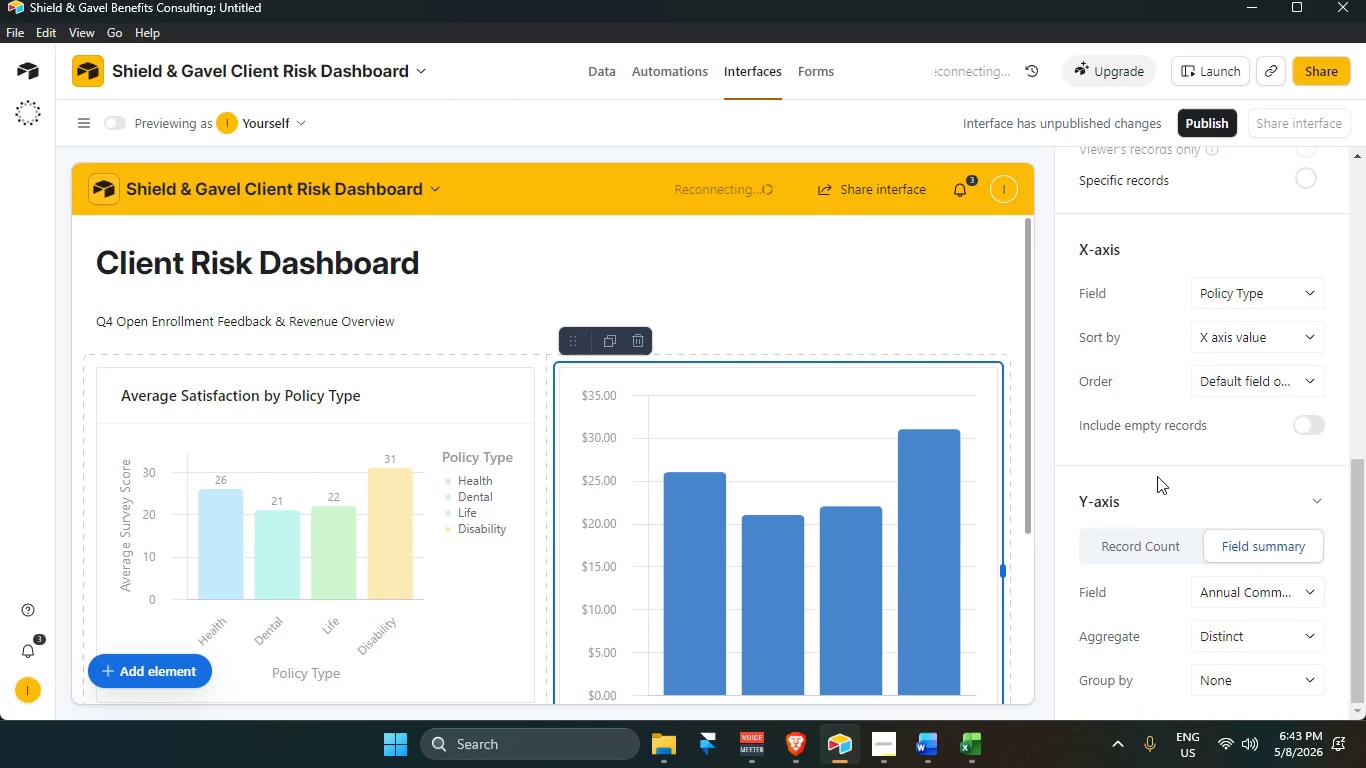 
scroll: coordinate [866, 599], scroll_direction: down, amount: 2.0
 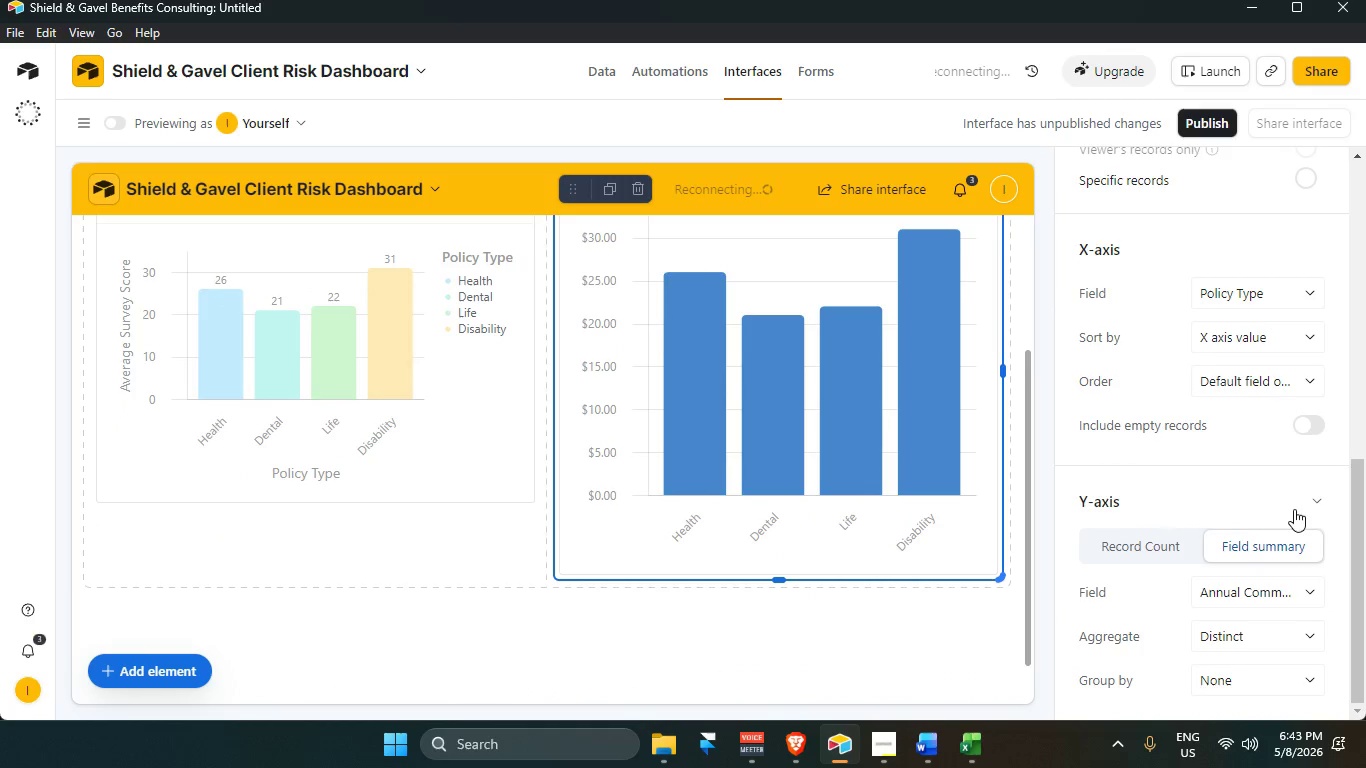 
scroll: coordinate [1286, 509], scroll_direction: up, amount: 1.0
 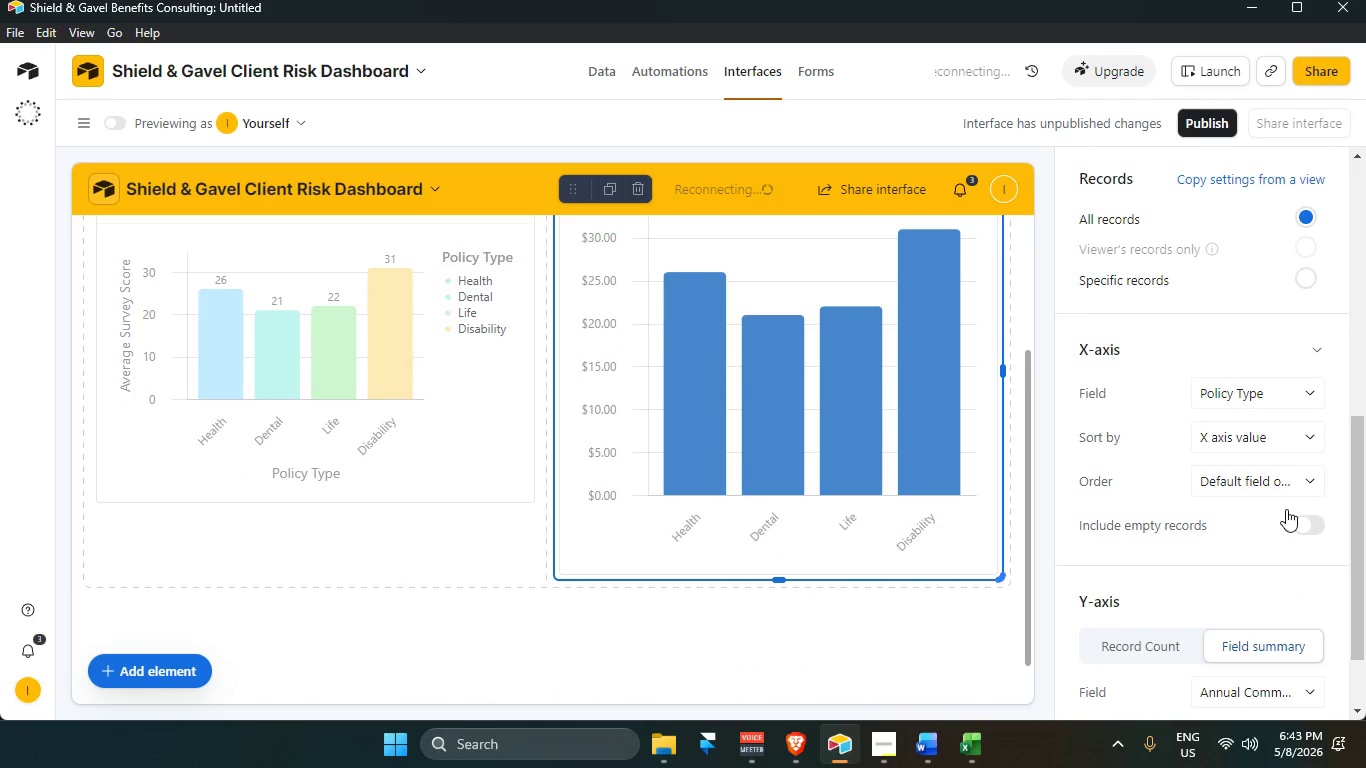 
scroll: coordinate [1286, 514], scroll_direction: down, amount: 4.0
 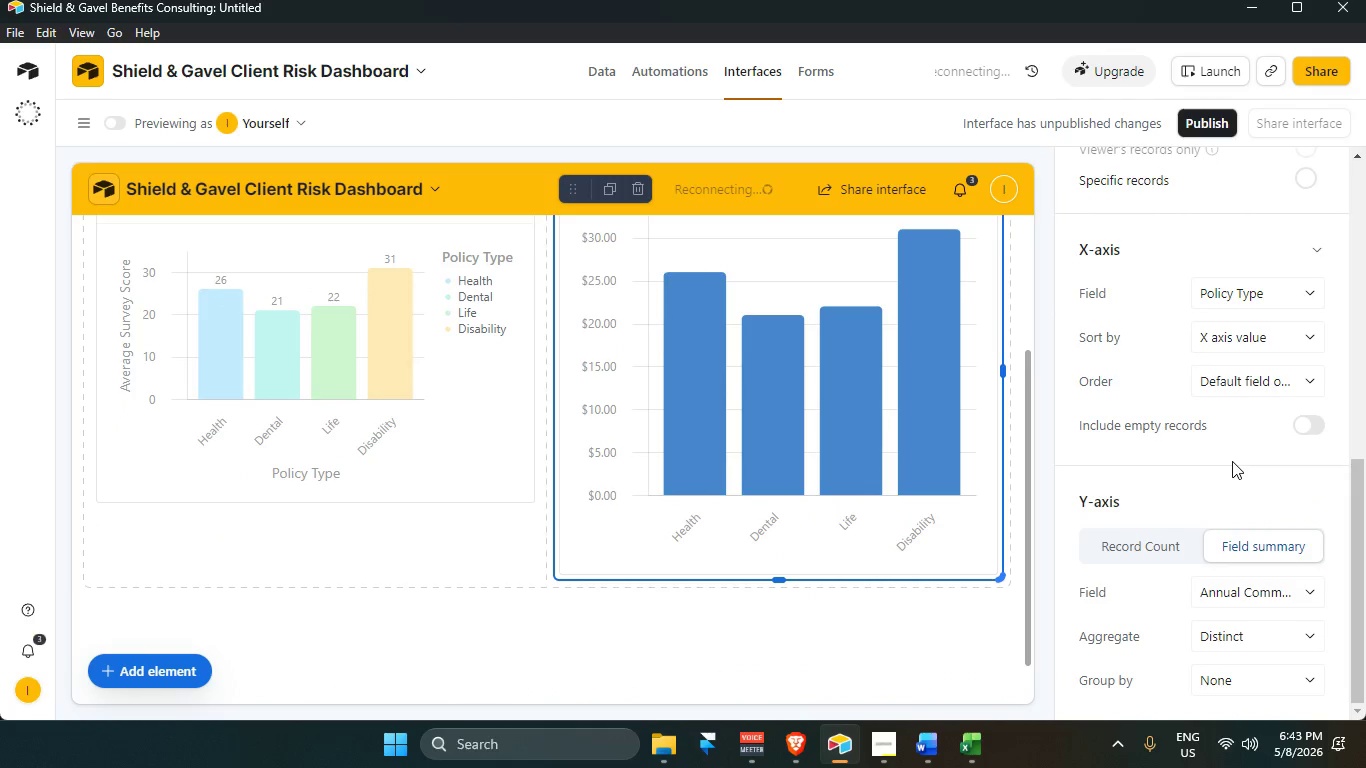 
scroll: coordinate [1232, 460], scroll_direction: up, amount: 1.0
 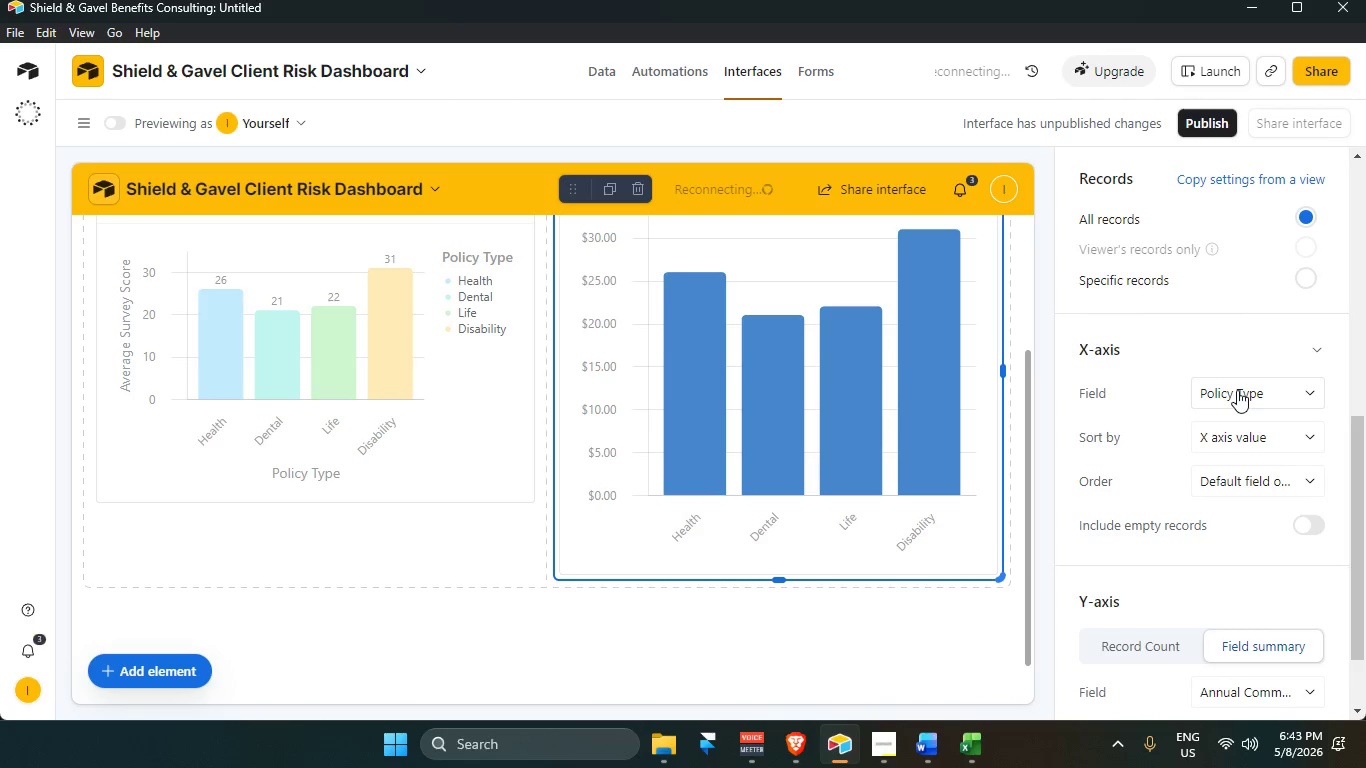 
wait(15.59)
 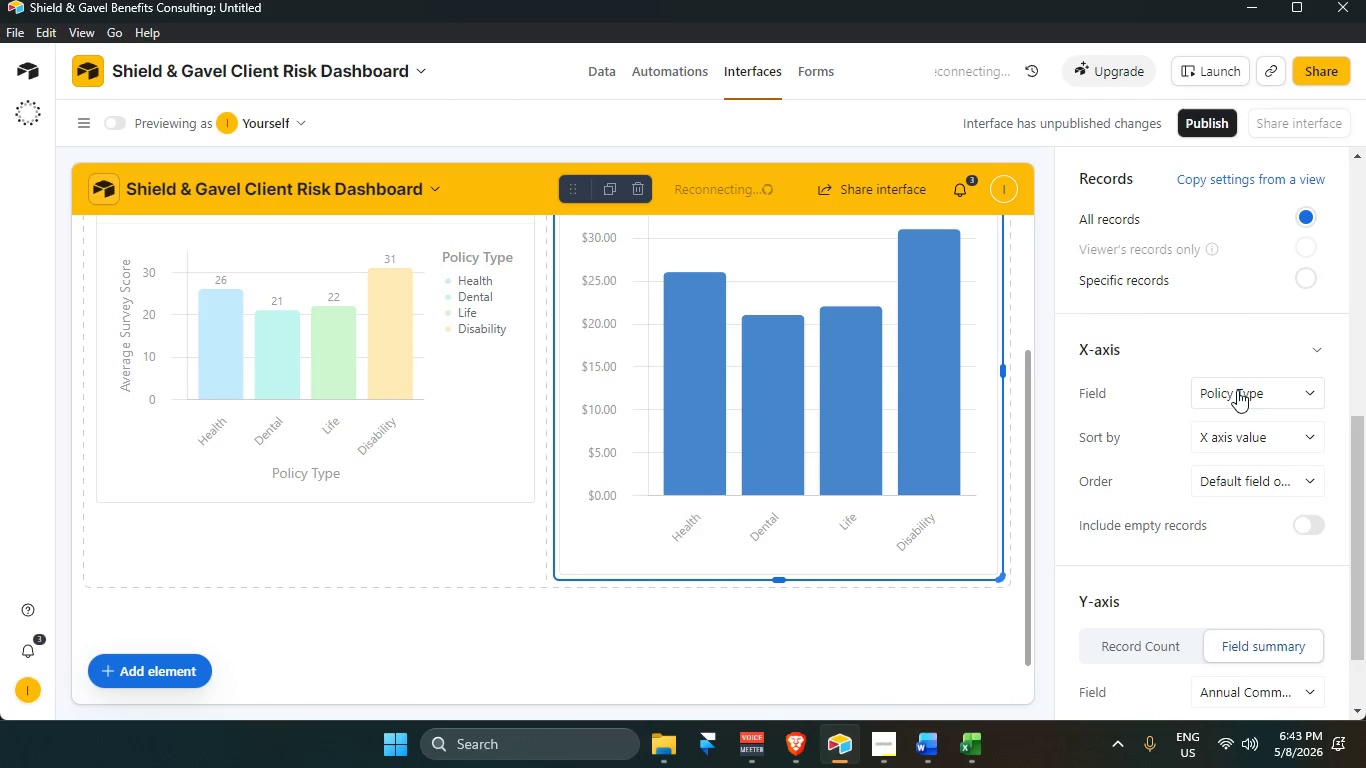 
left_click([1255, 395])
 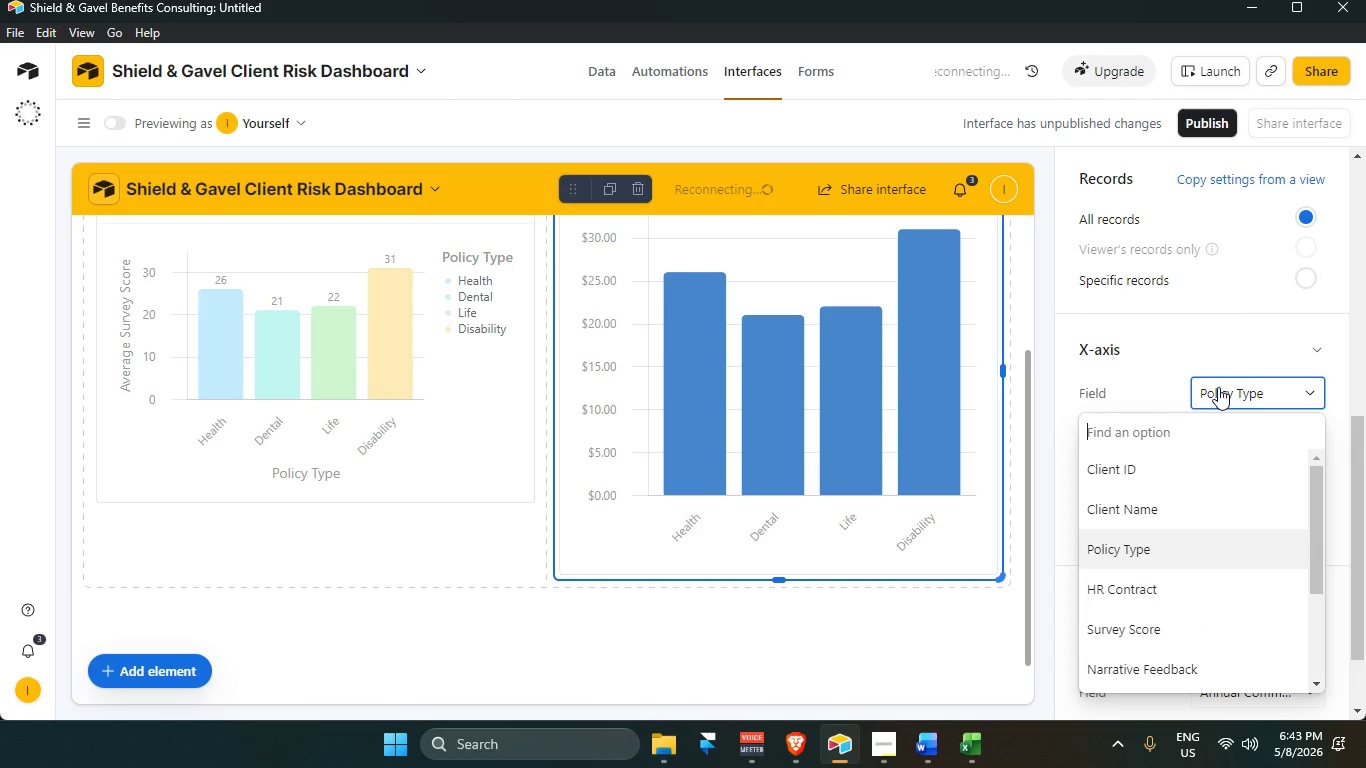 
left_click([1151, 508])
 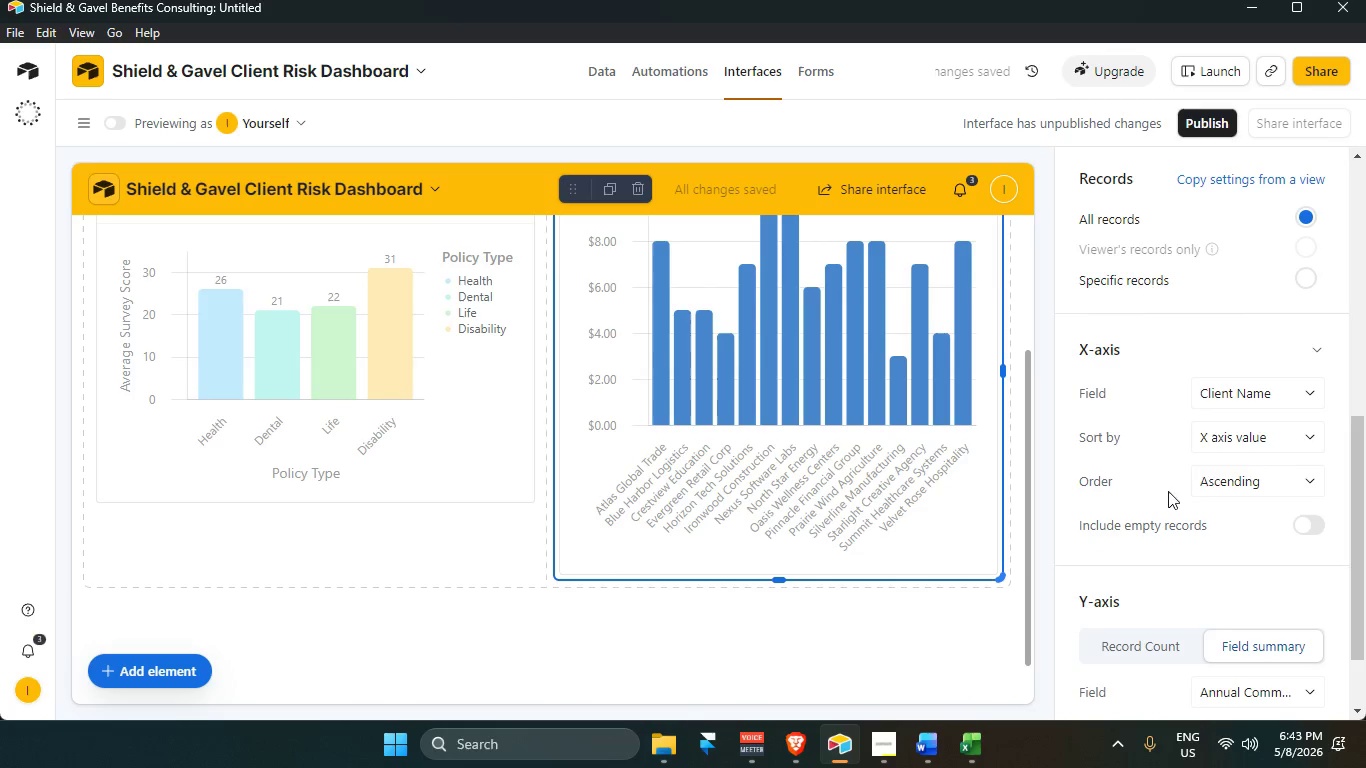 
left_click([1247, 389])
 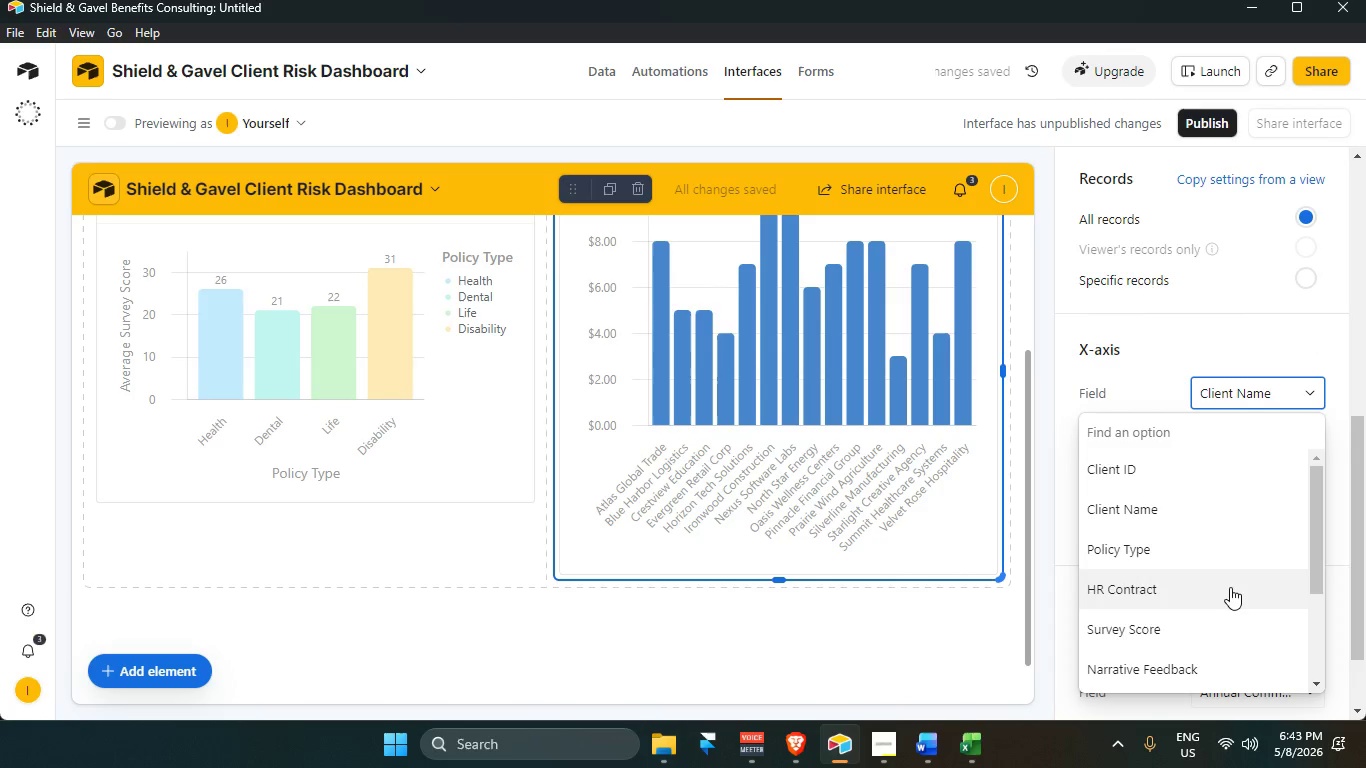 
left_click([1205, 589])
 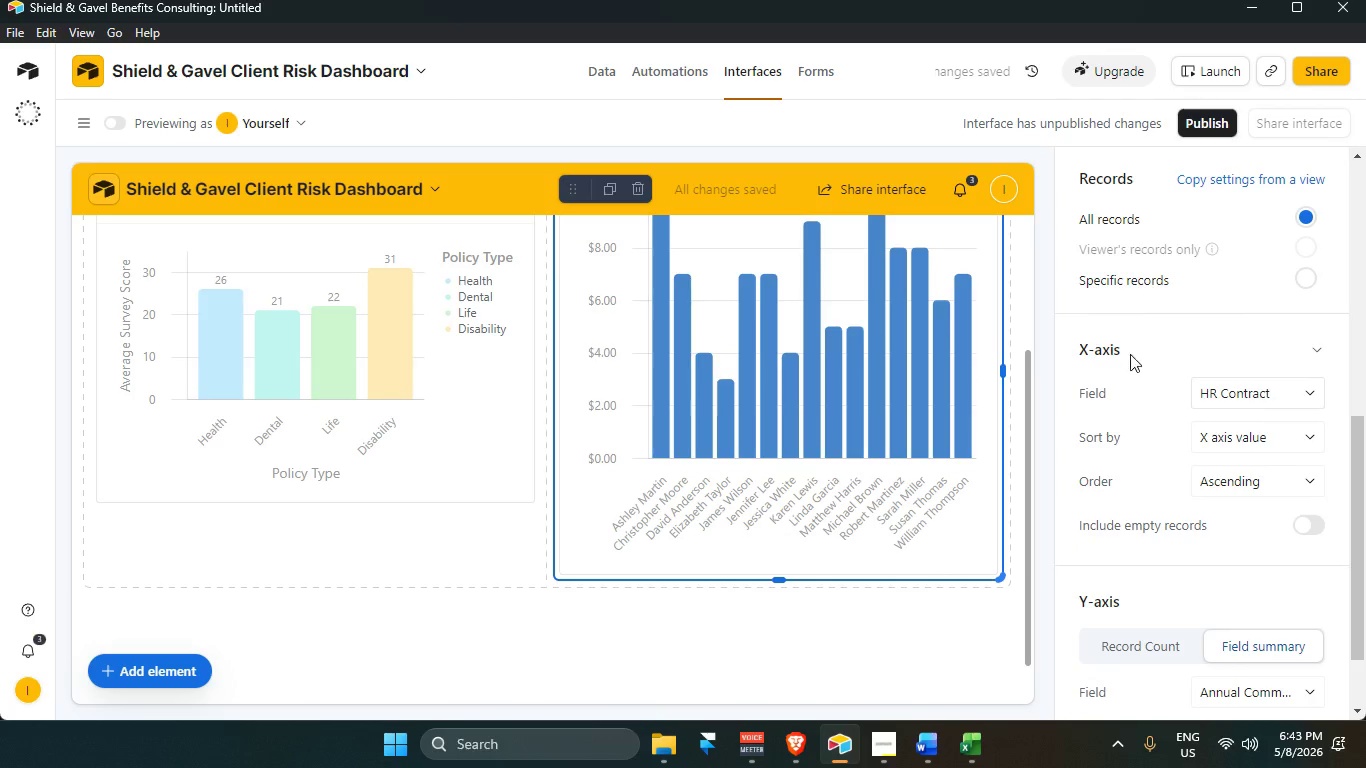 
double_click([611, 72])
 